 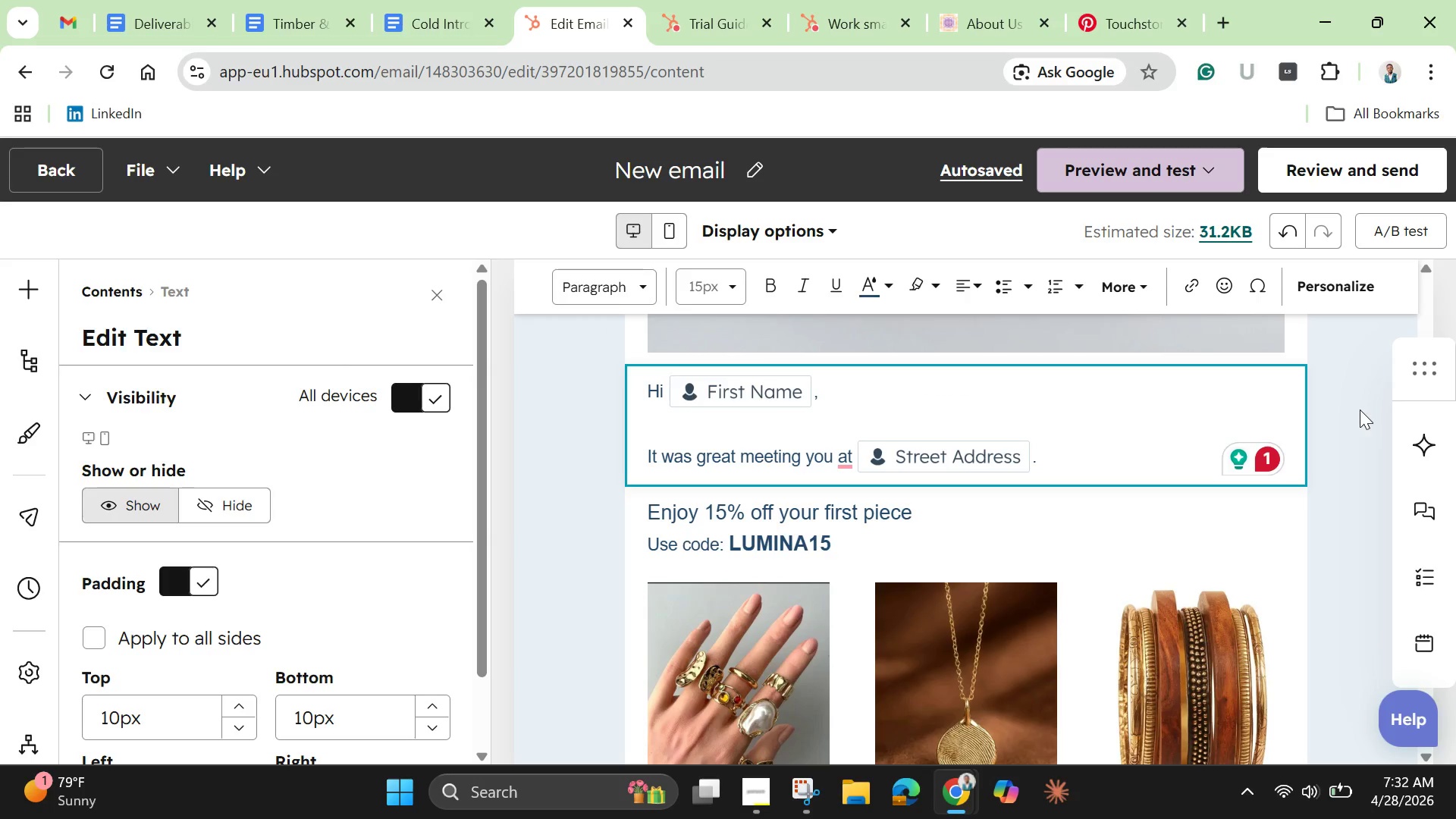 
left_click([723, 13])
 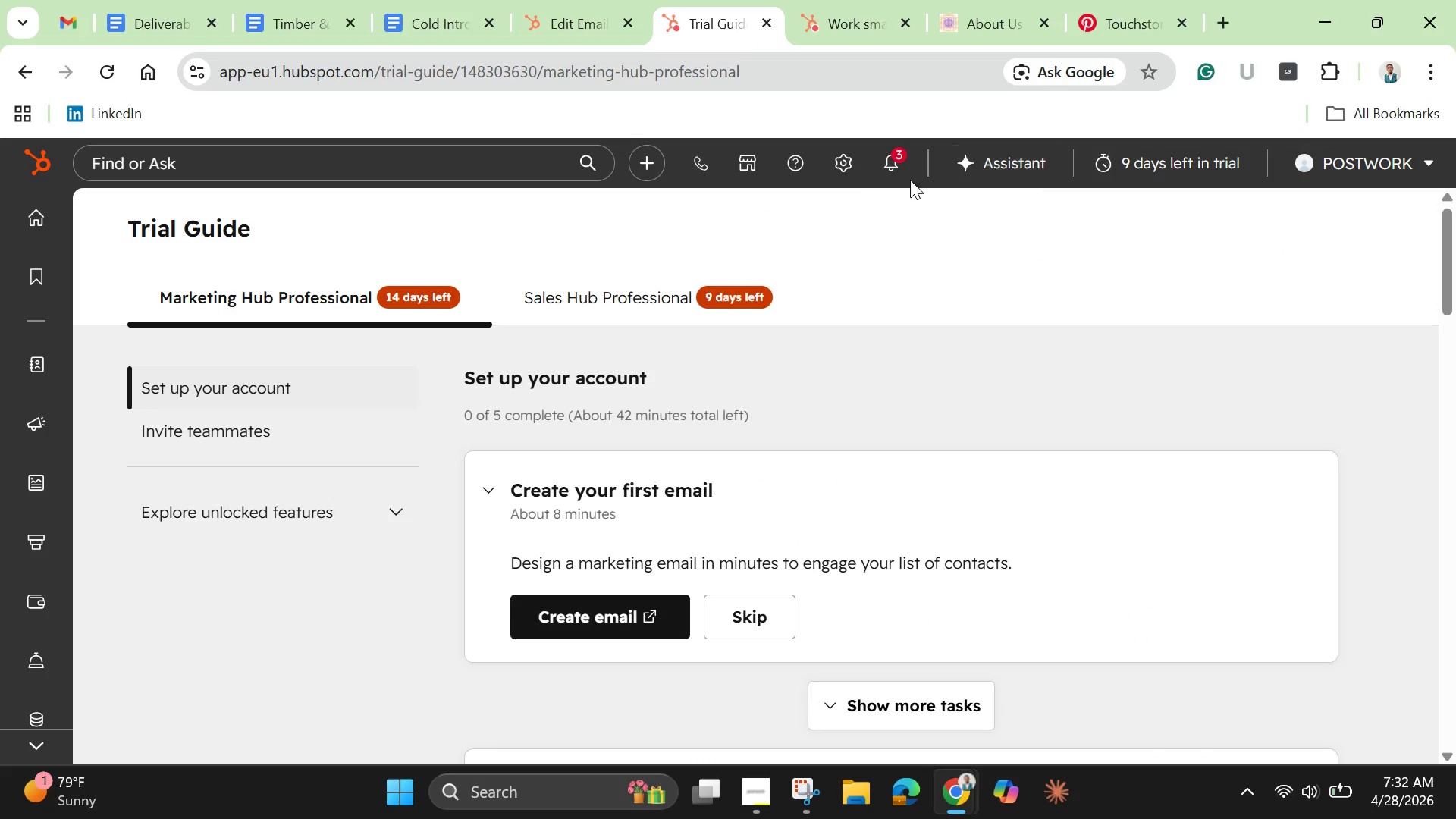 
left_click([839, 165])
 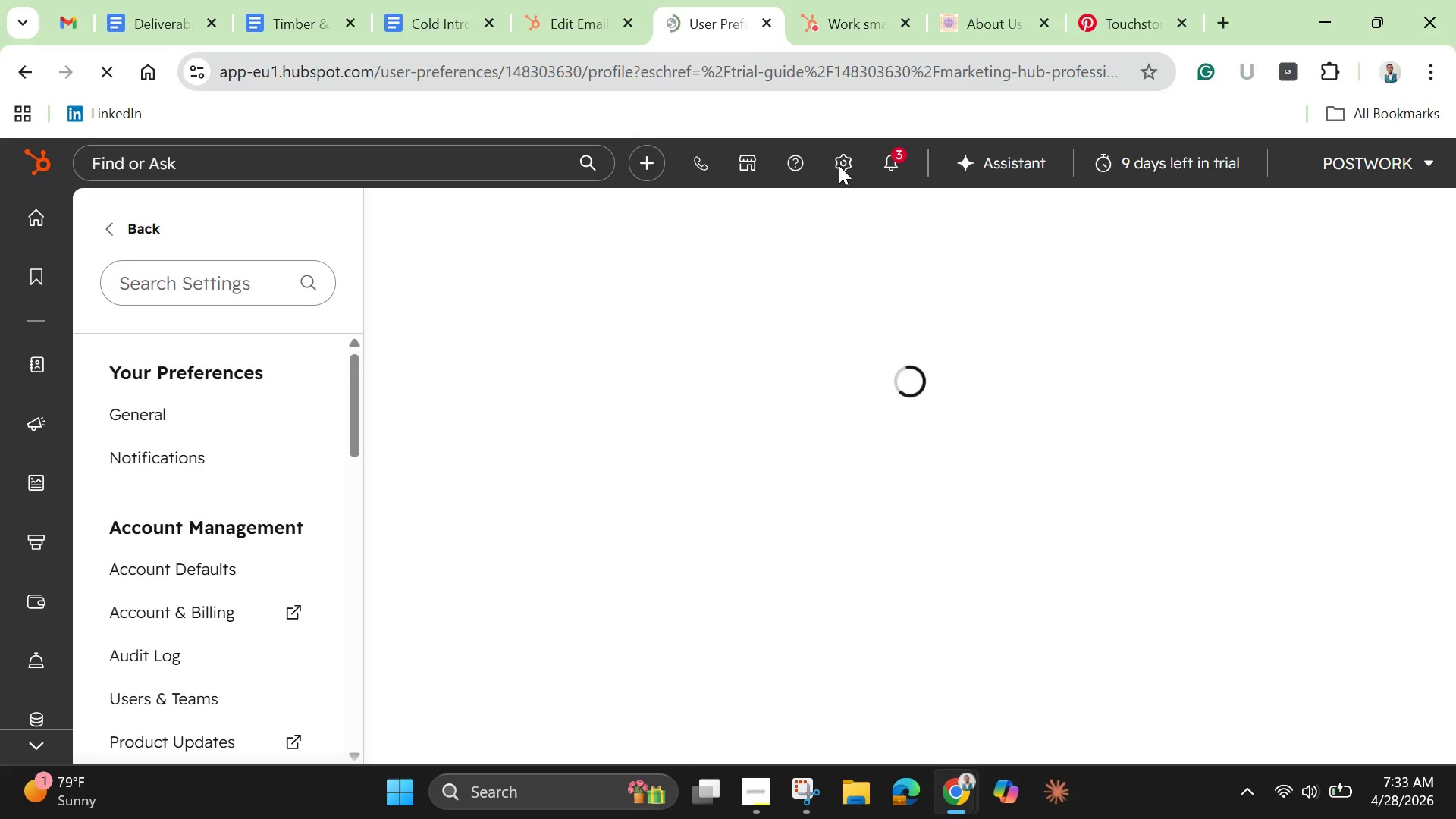 
wait(8.8)
 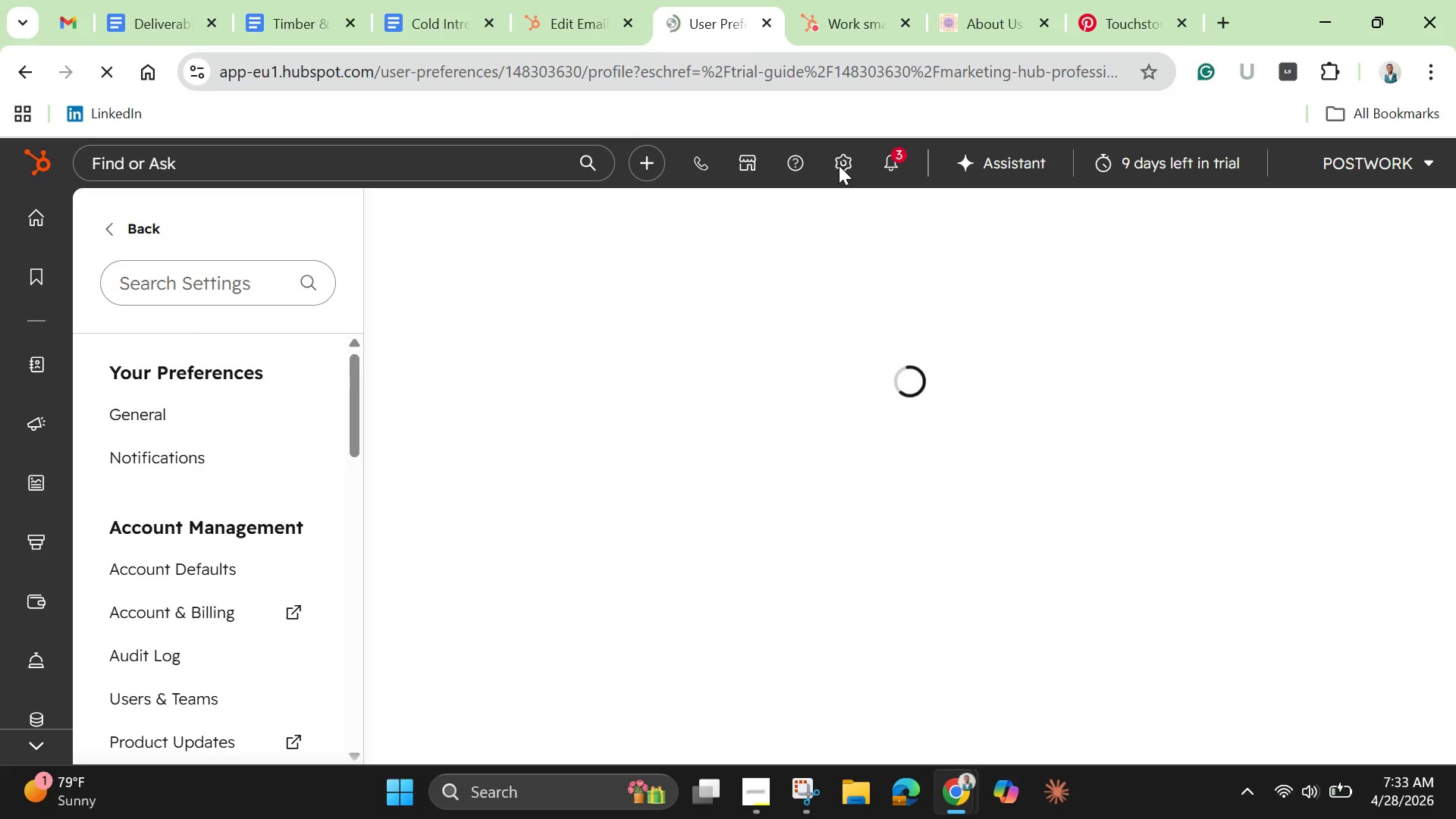 
left_click_drag(start_coordinate=[352, 441], to_coordinate=[333, 576])
 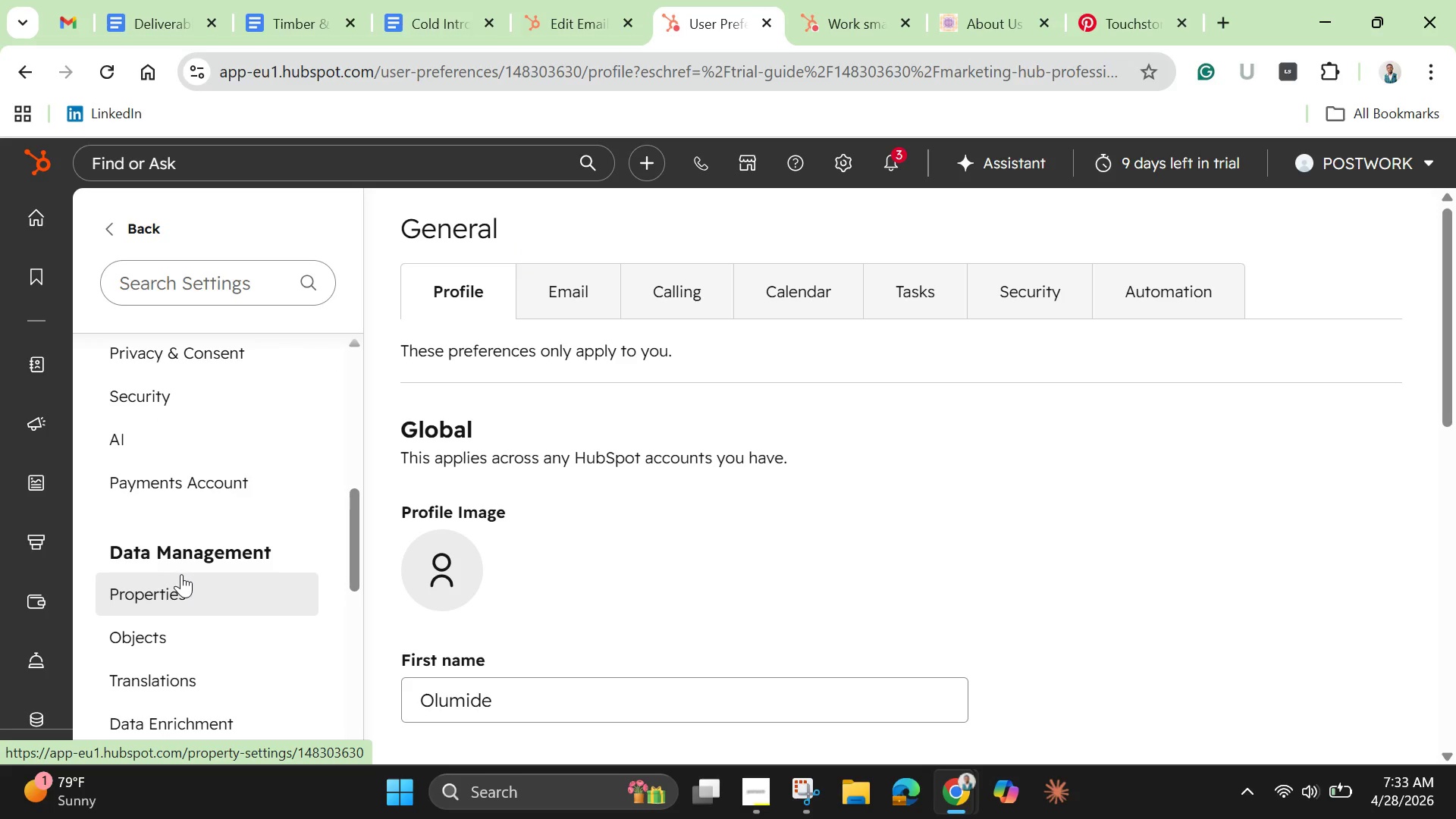 
left_click([168, 585])
 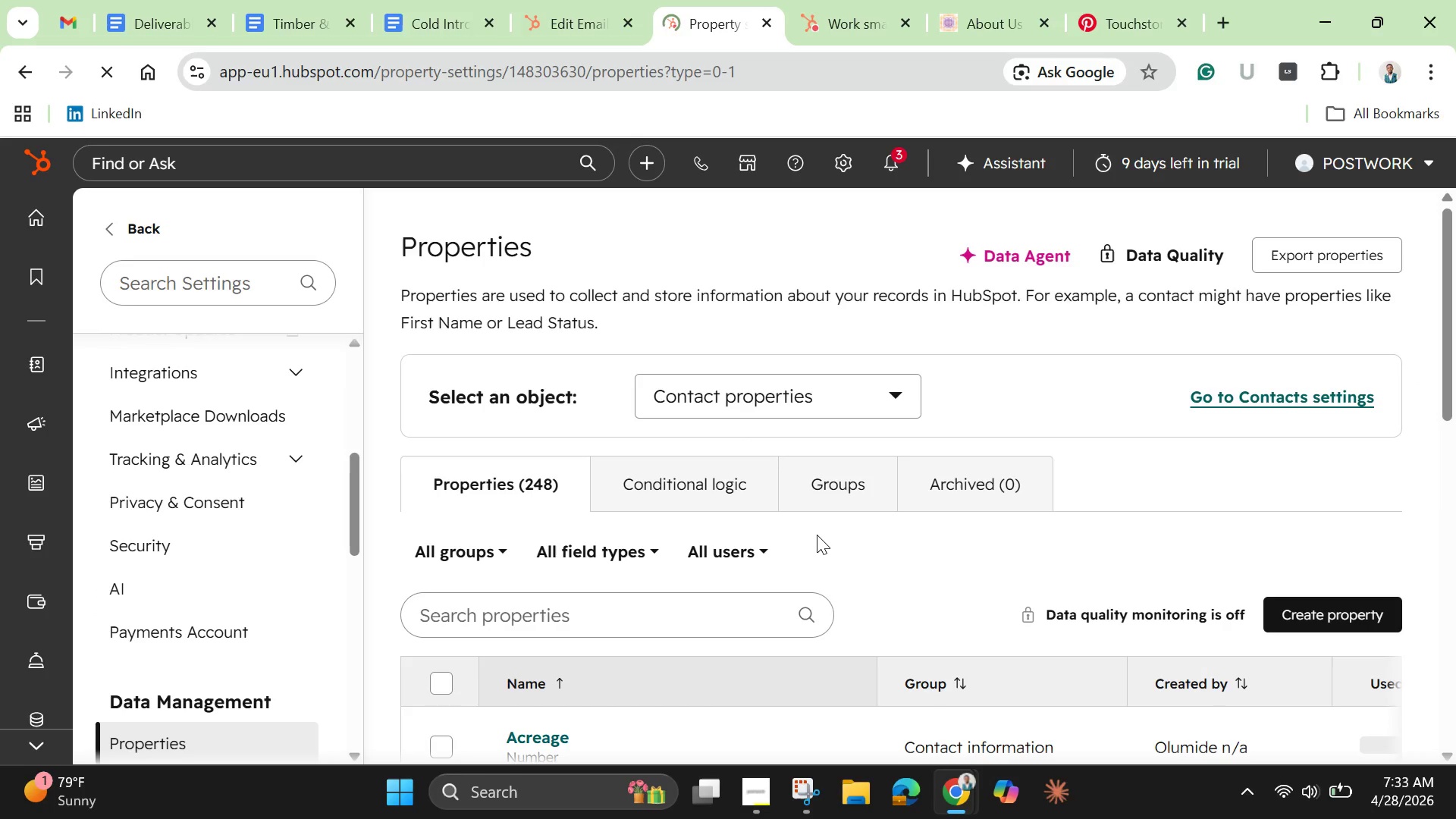 
wait(11.09)
 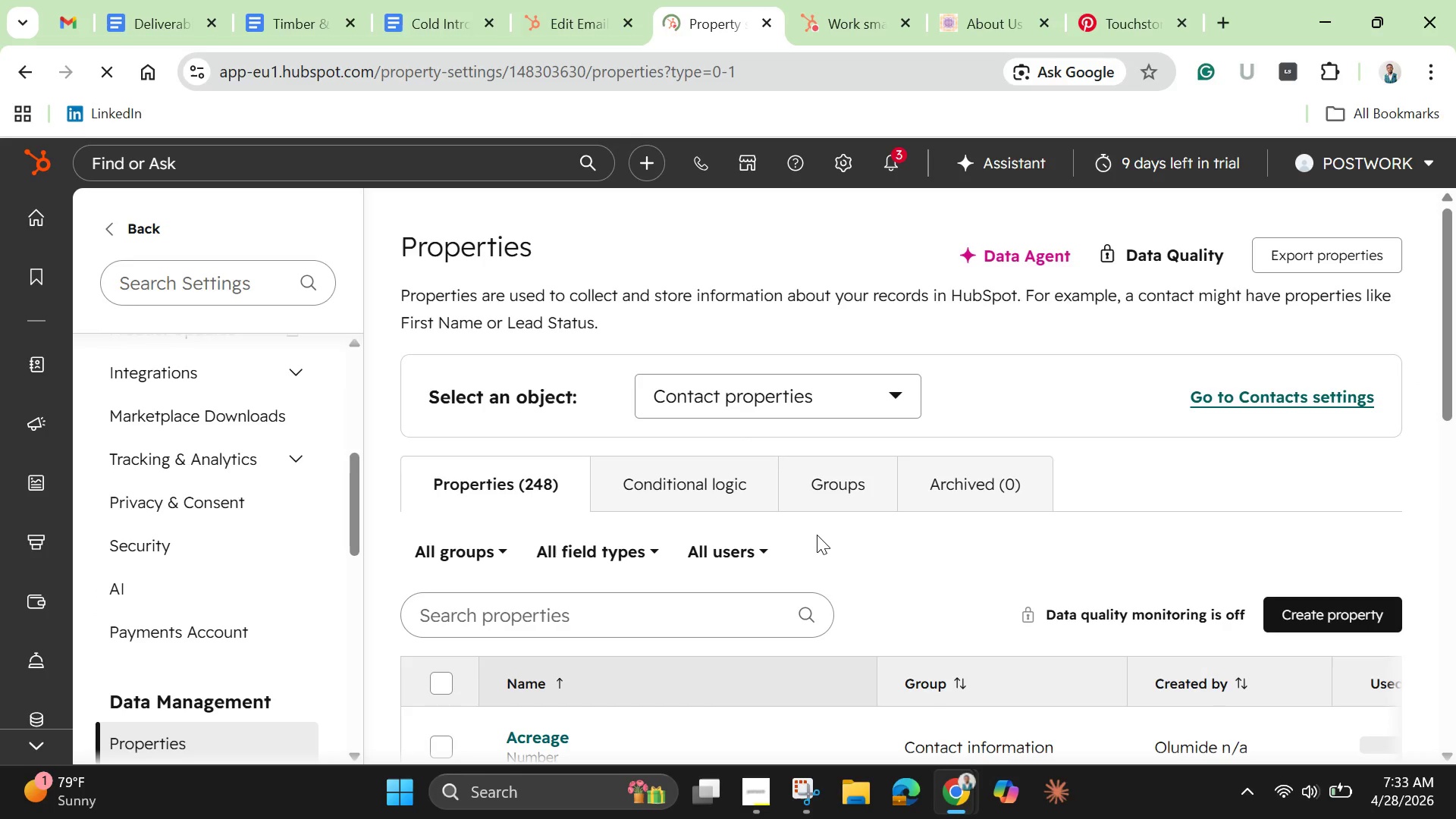 
left_click([1337, 608])
 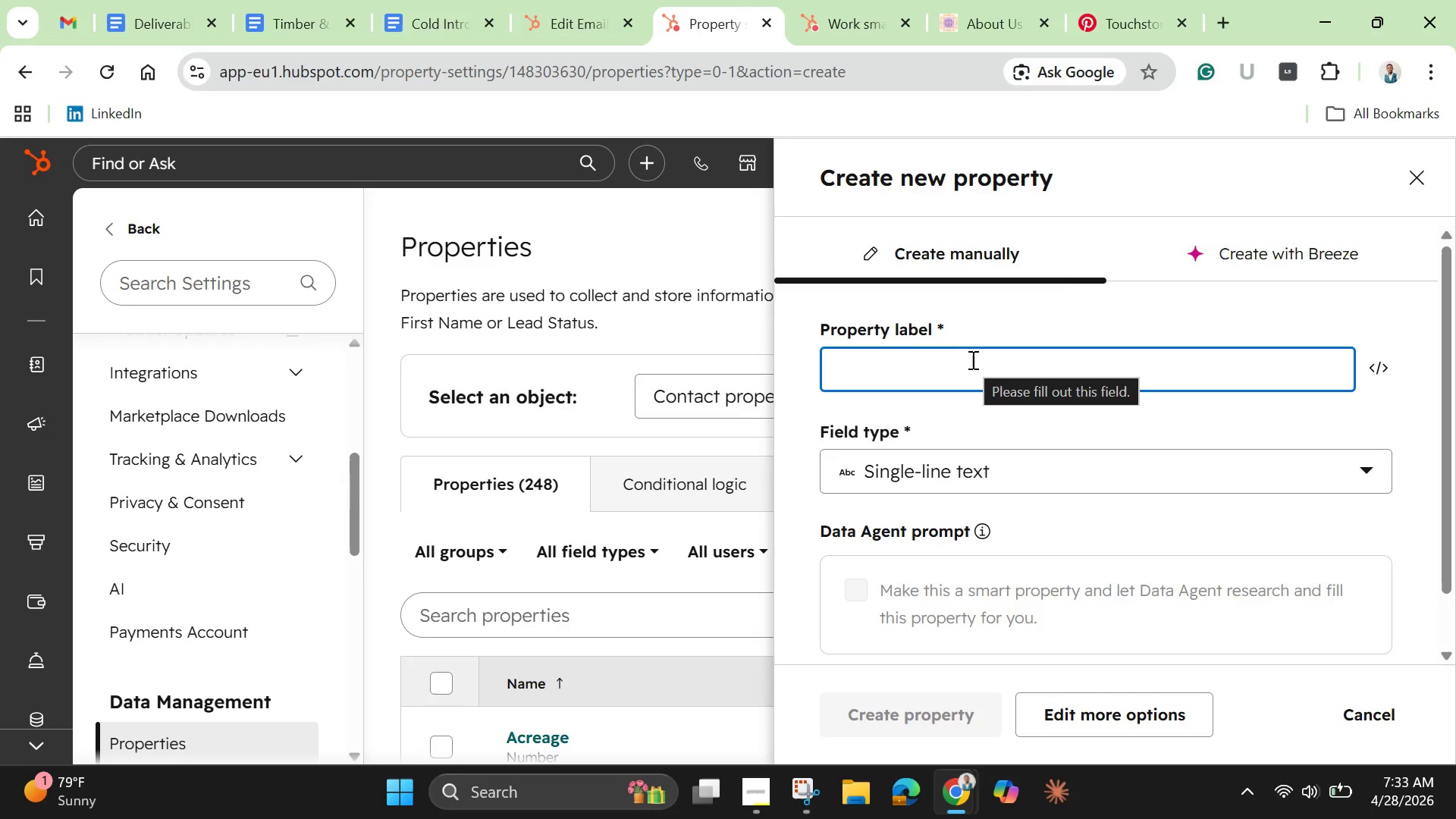 
wait(30.91)
 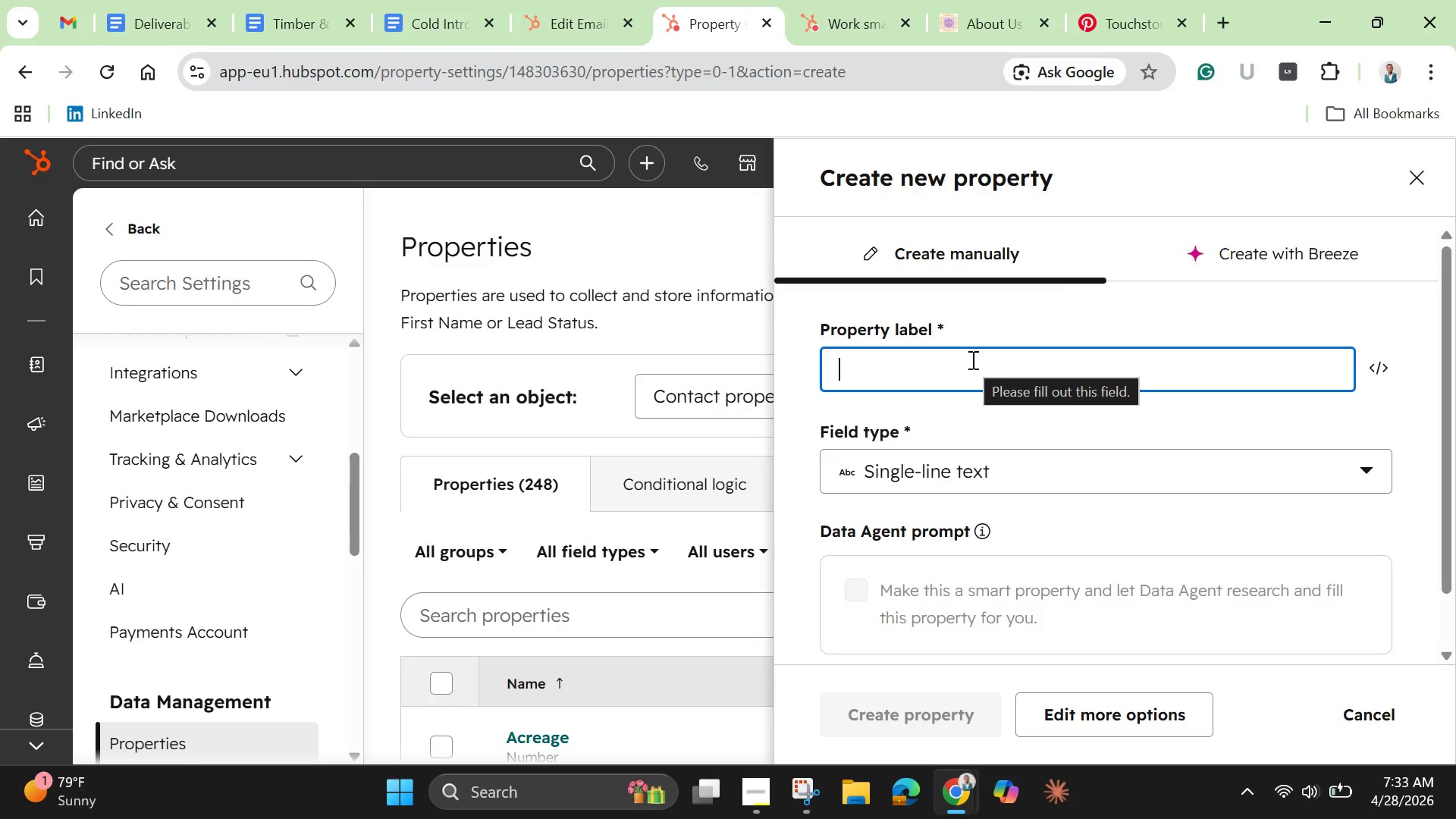 
type(Fair Date)
 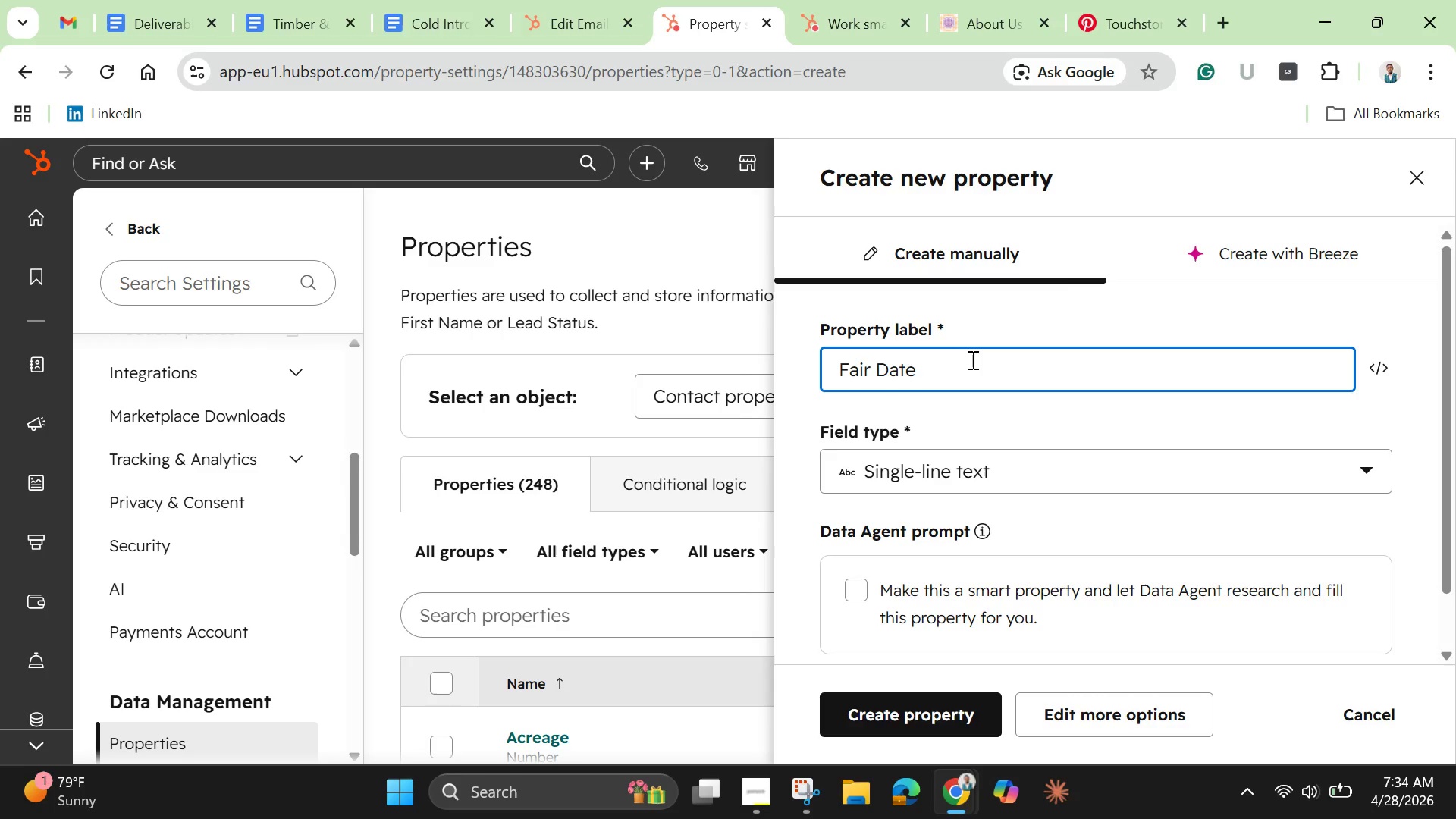 
wait(5.55)
 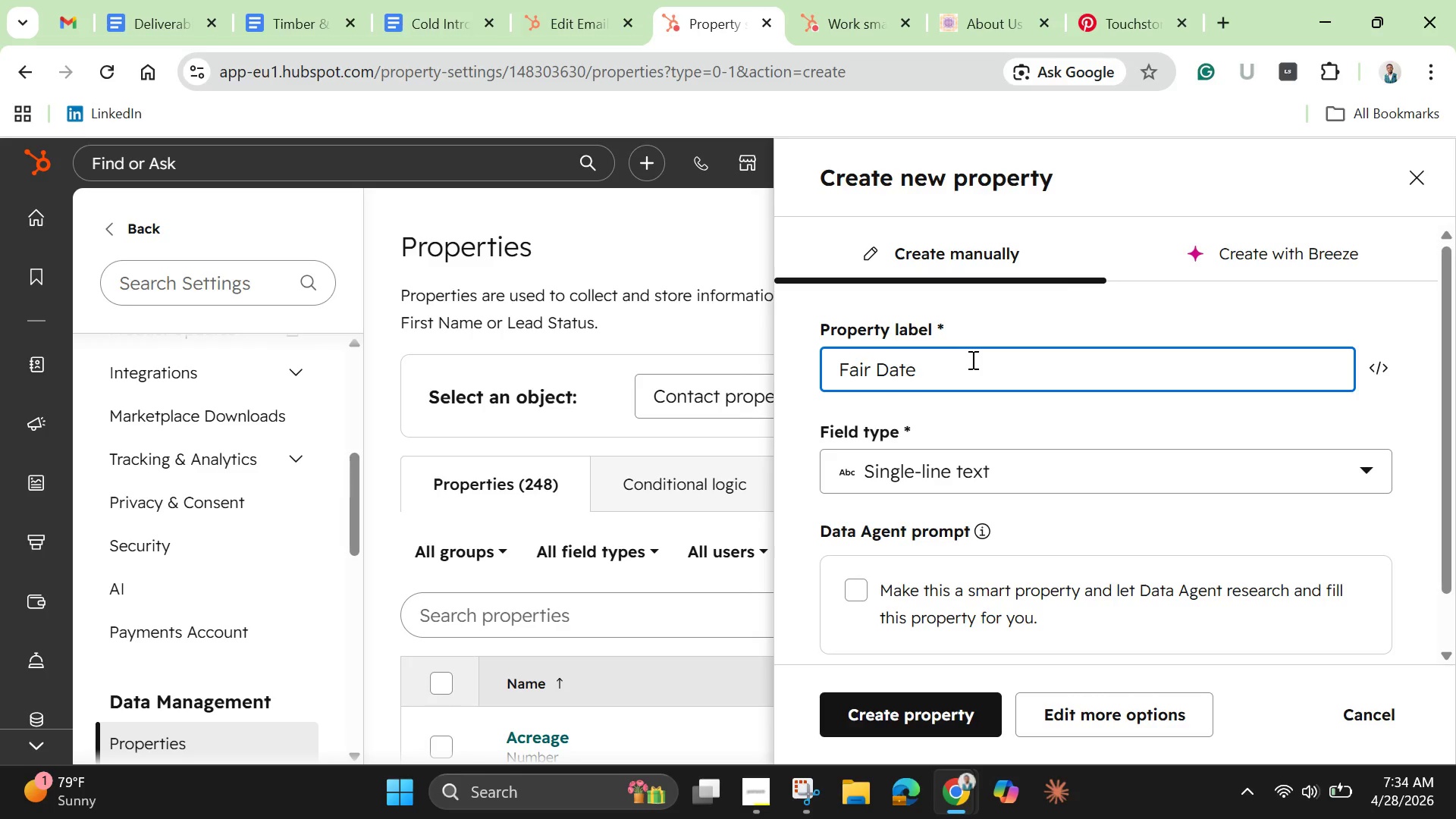 
left_click([1050, 485])
 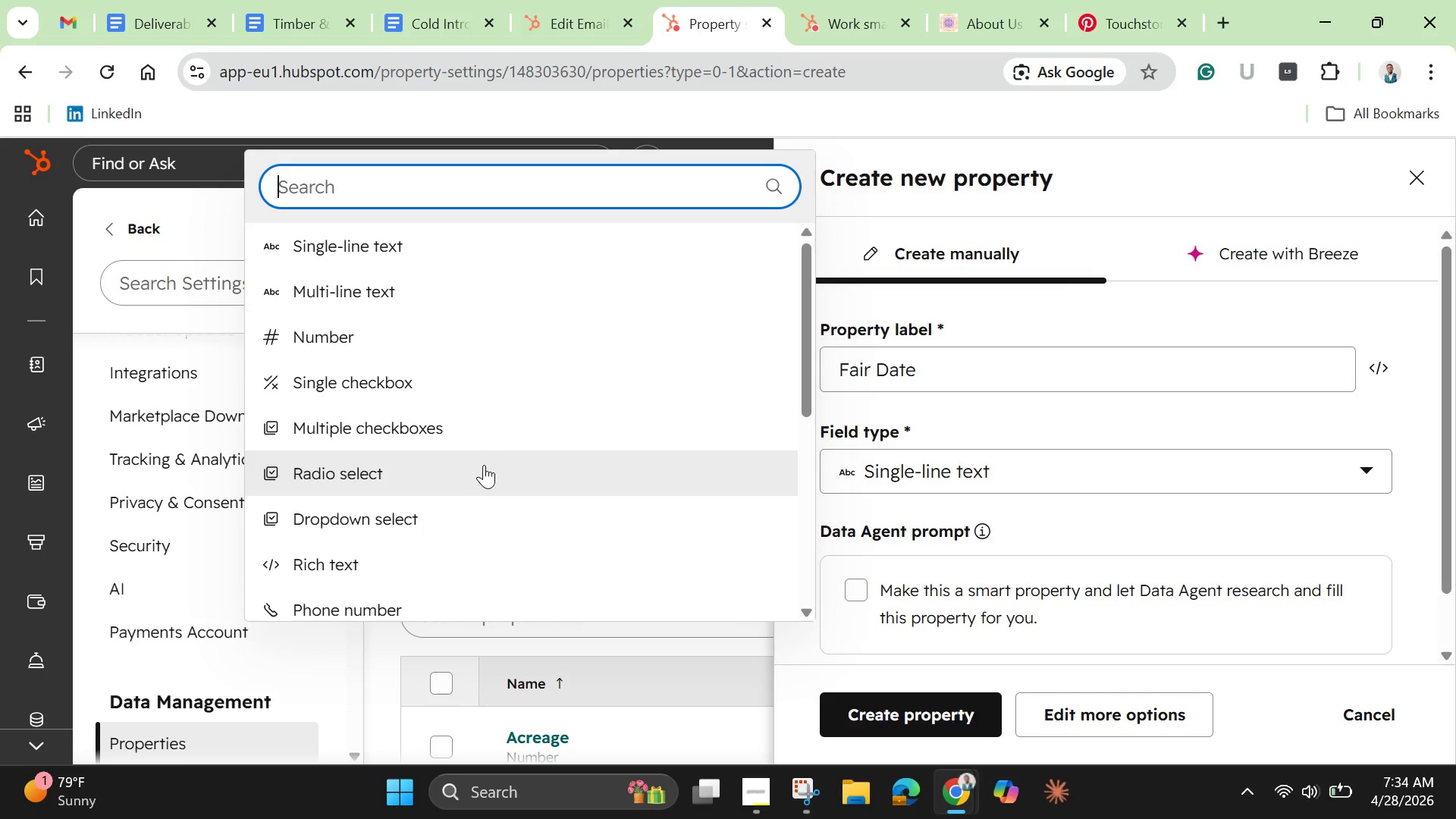 
scroll: coordinate [472, 497], scroll_direction: down, amount: 4.0
 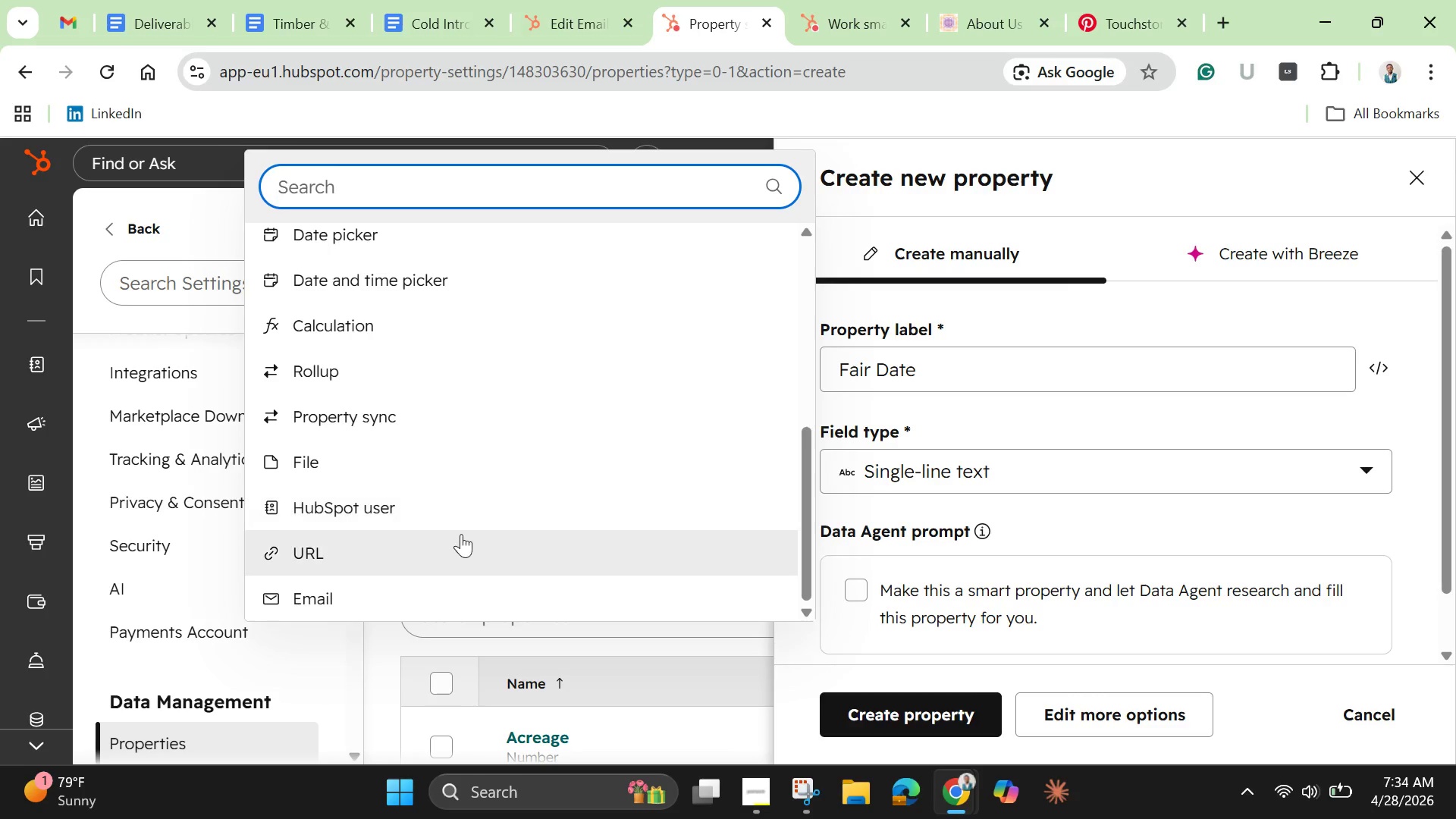 
scroll: coordinate [459, 548], scroll_direction: none, amount: 0.0
 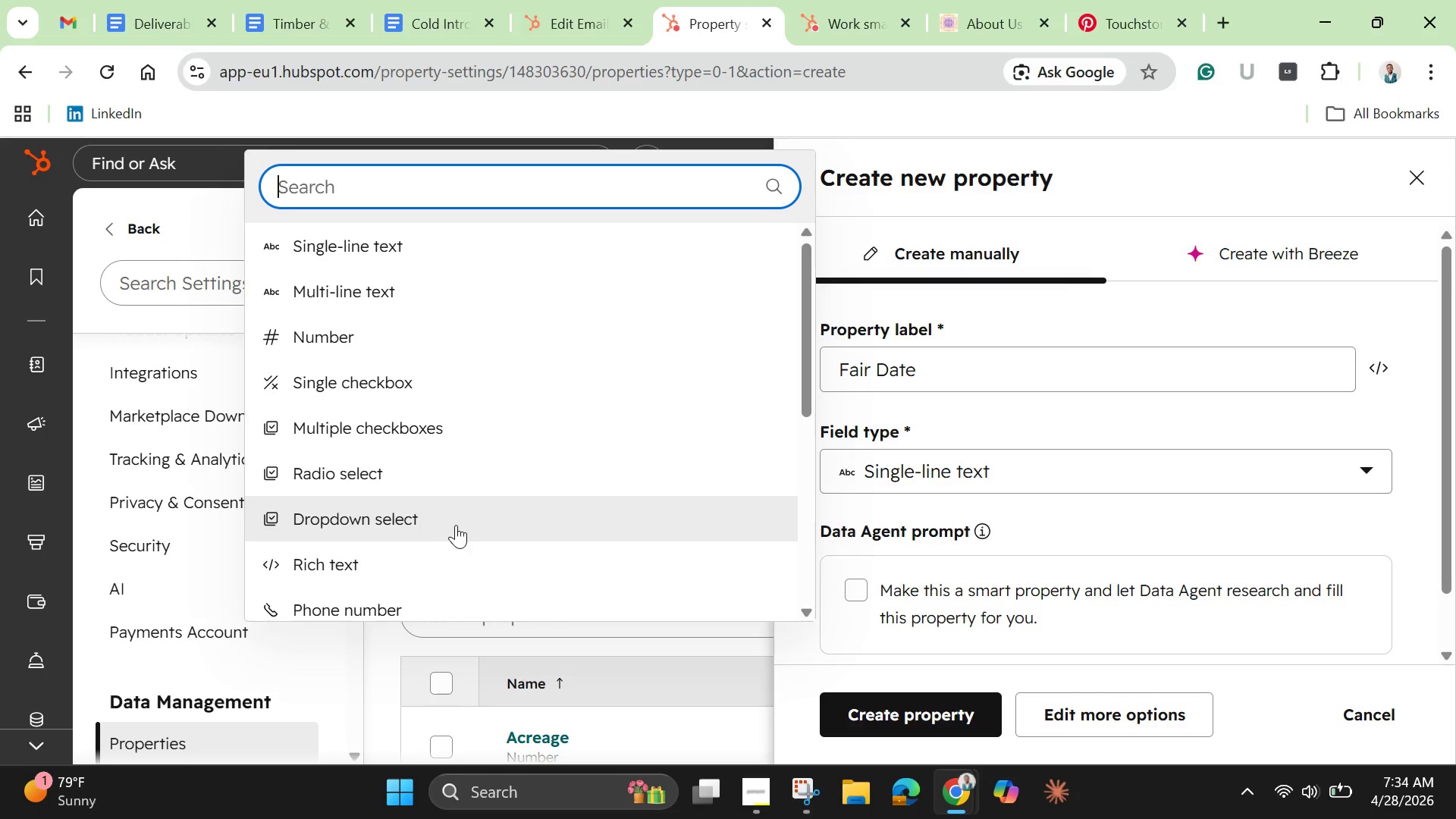 
scroll: coordinate [456, 525], scroll_direction: up, amount: 1.0
 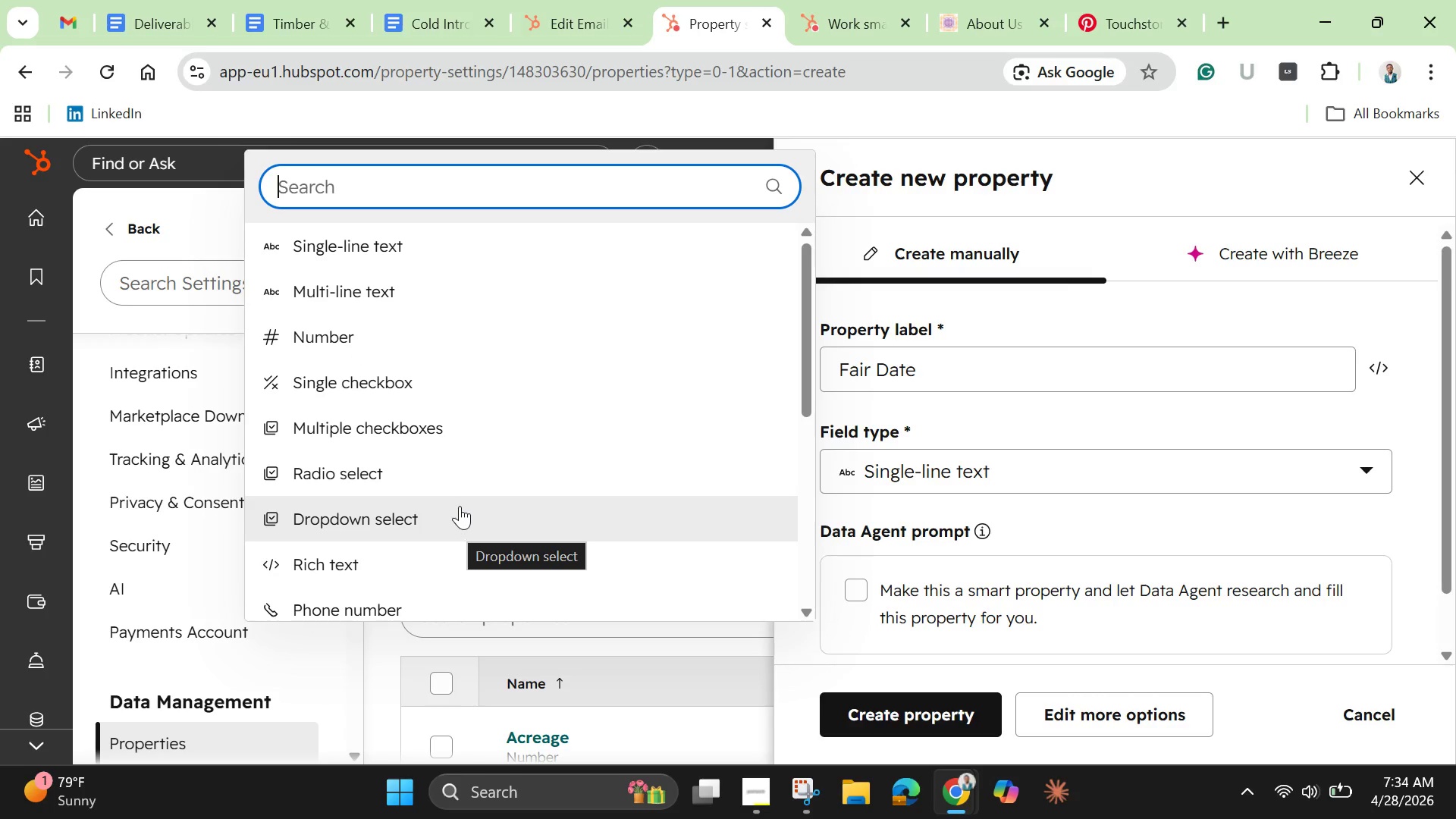 
mouse_move([468, 484])
 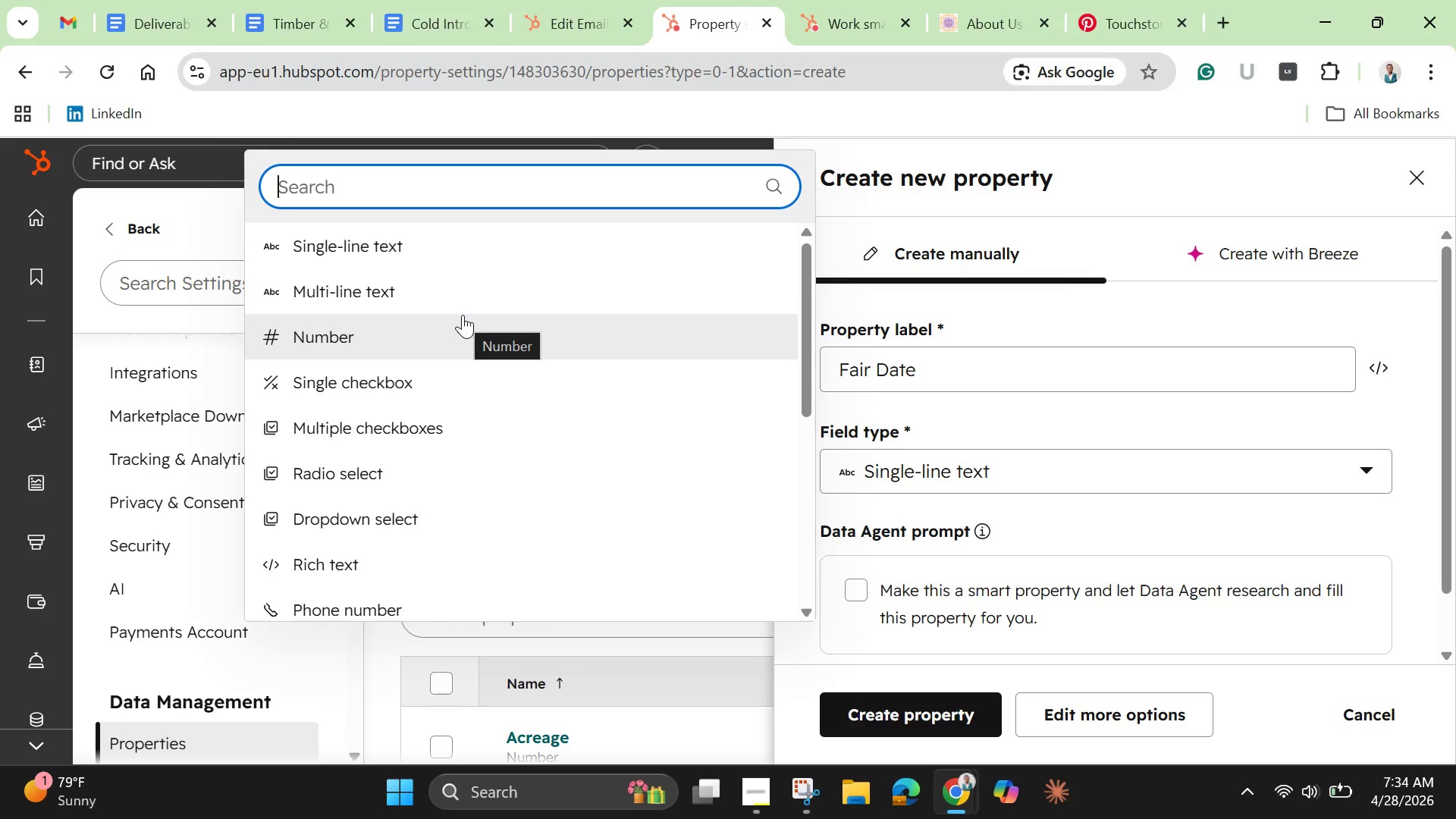 
type(f)
key(Backspace)
type(dat)
 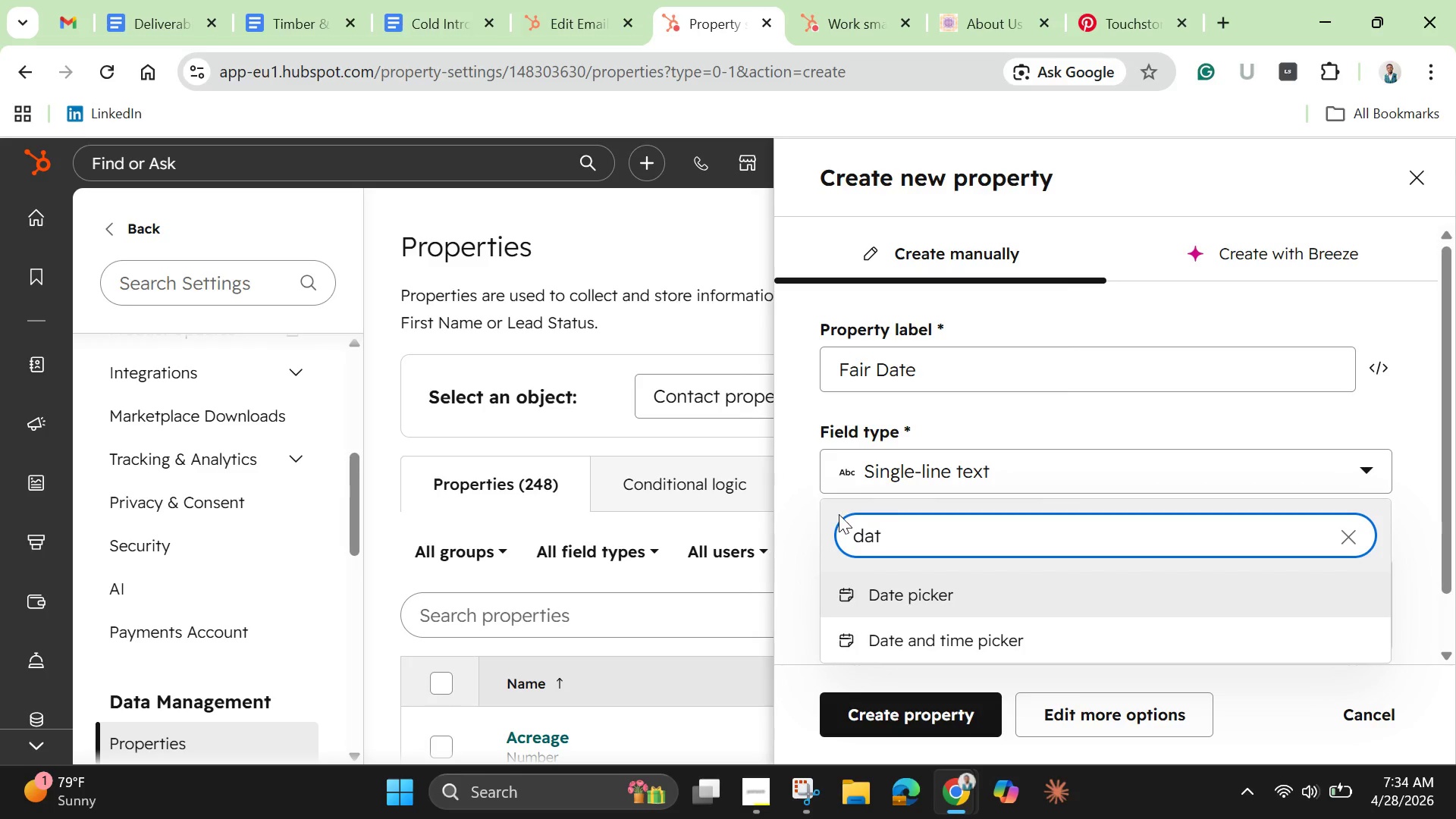 
left_click([900, 604])
 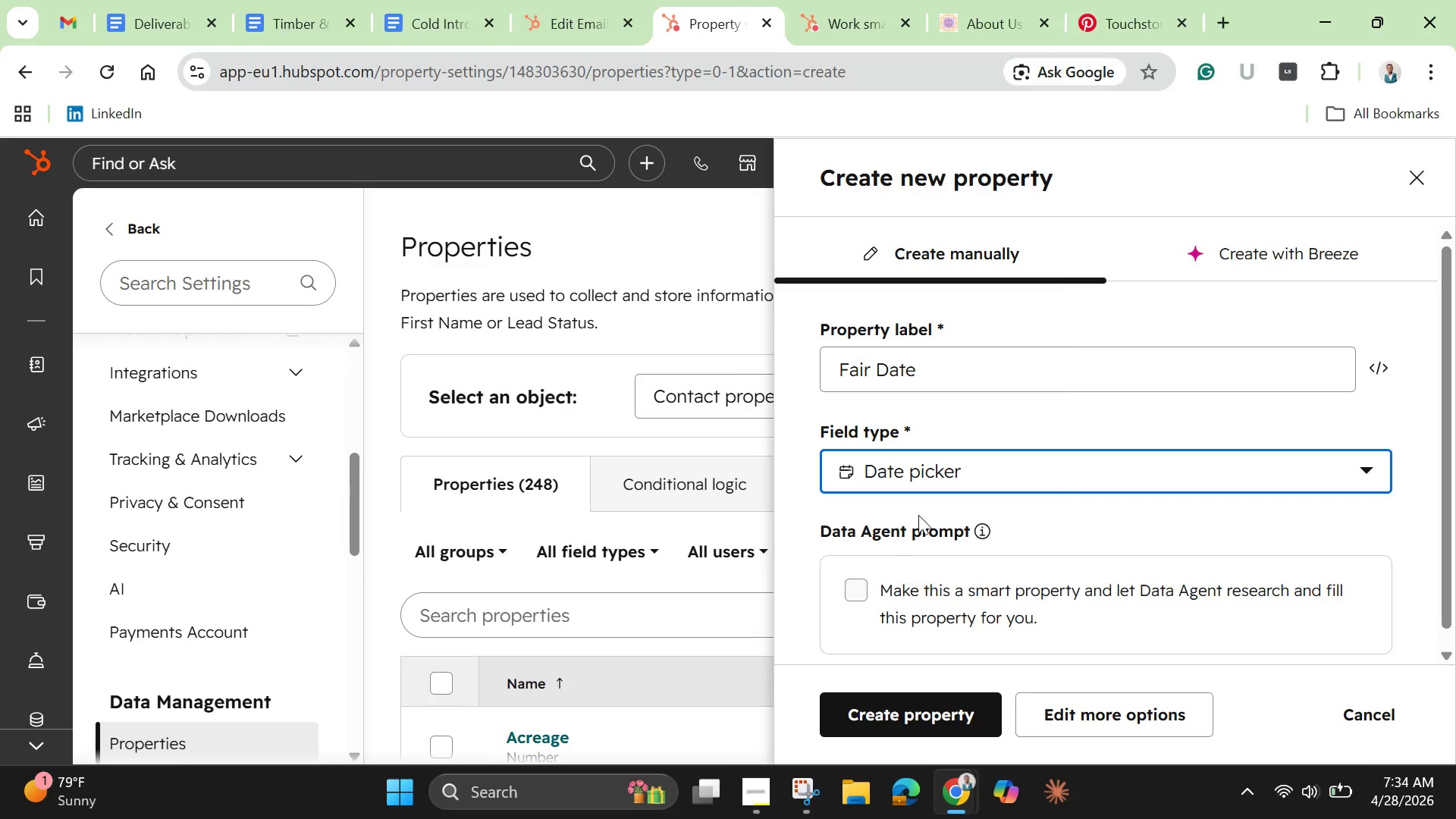 
scroll: coordinate [948, 440], scroll_direction: down, amount: 4.0
 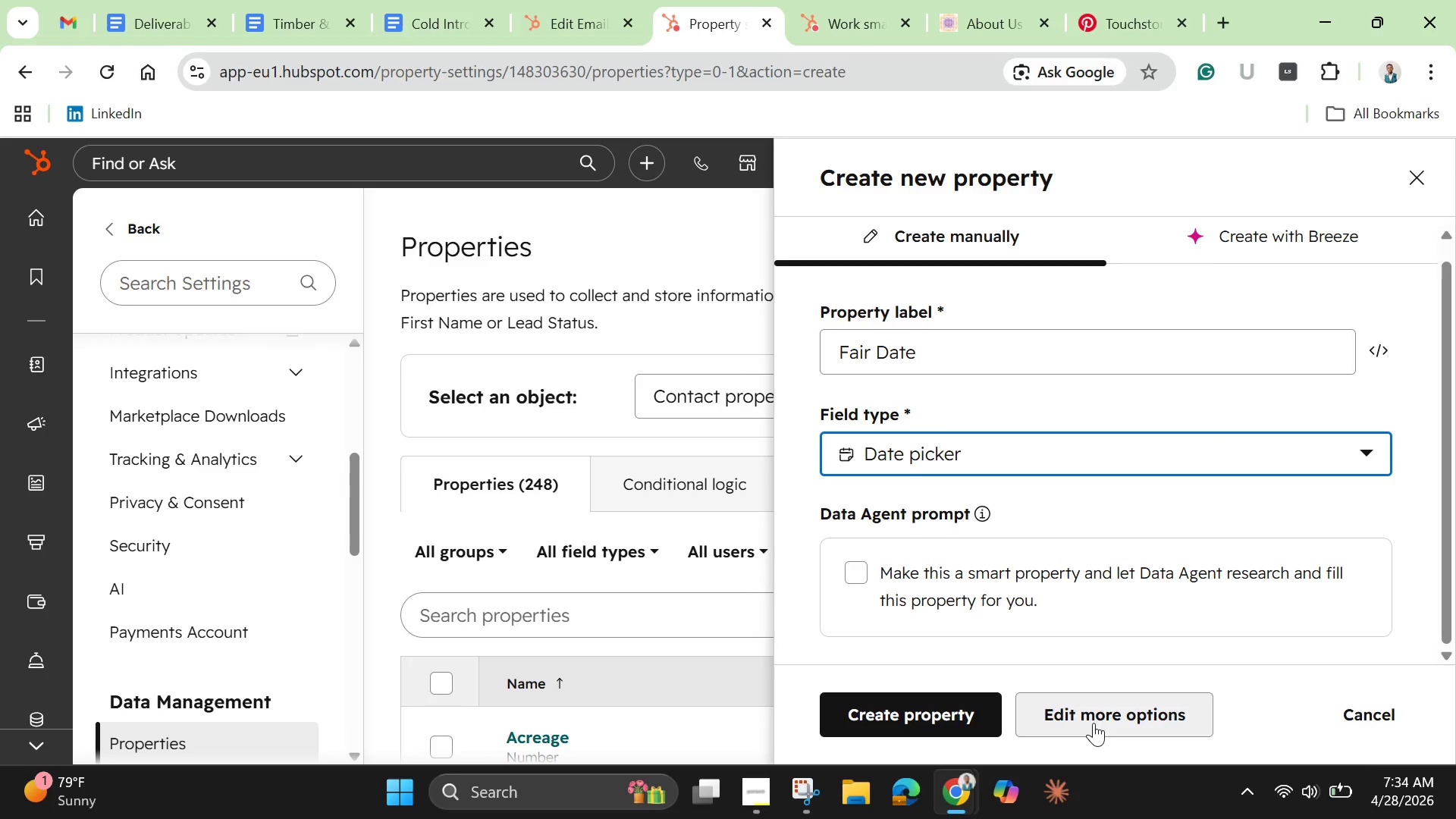 
left_click([1094, 723])
 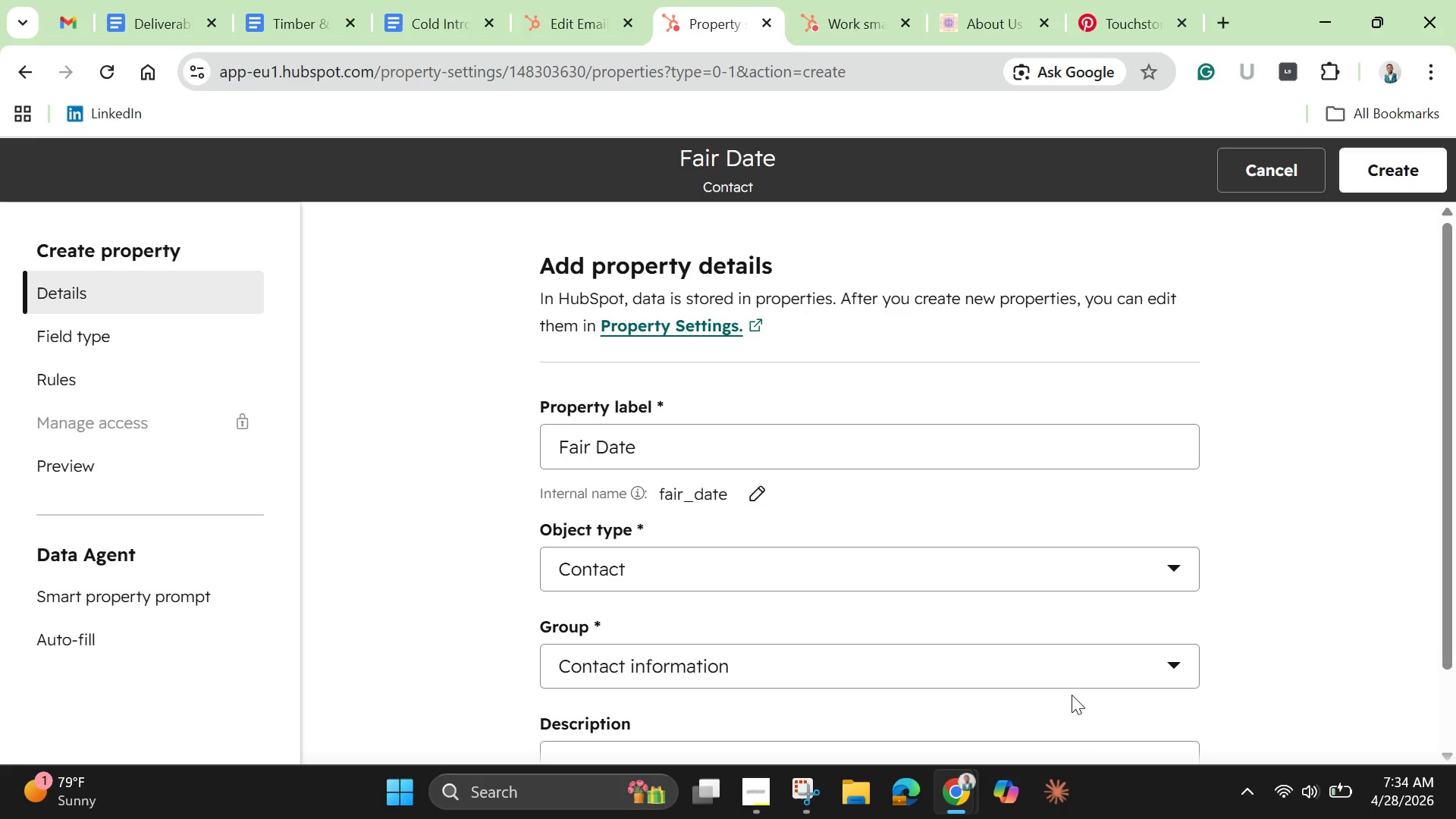 
wait(8.64)
 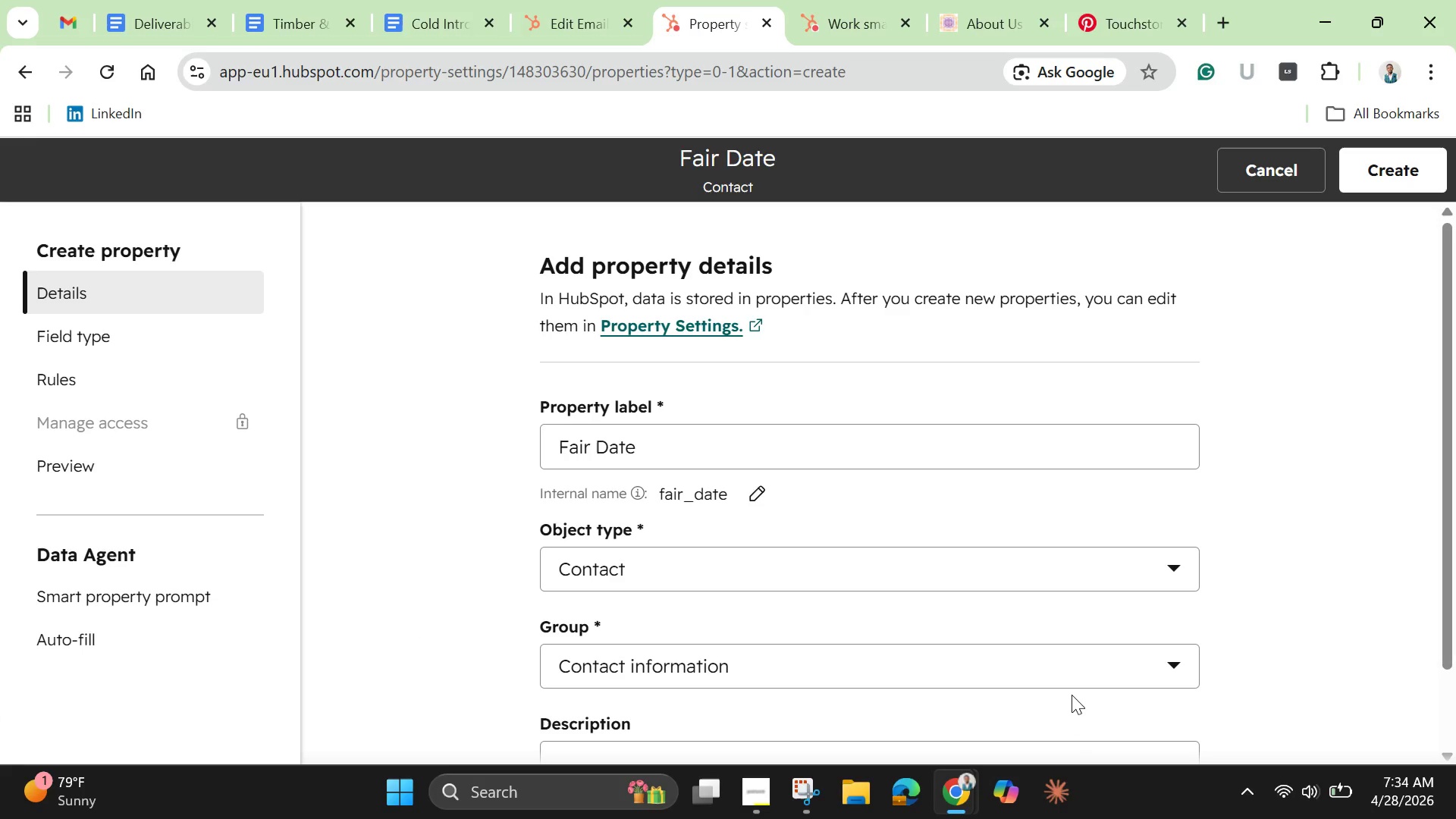 
scroll: coordinate [1056, 663], scroll_direction: down, amount: 2.0
 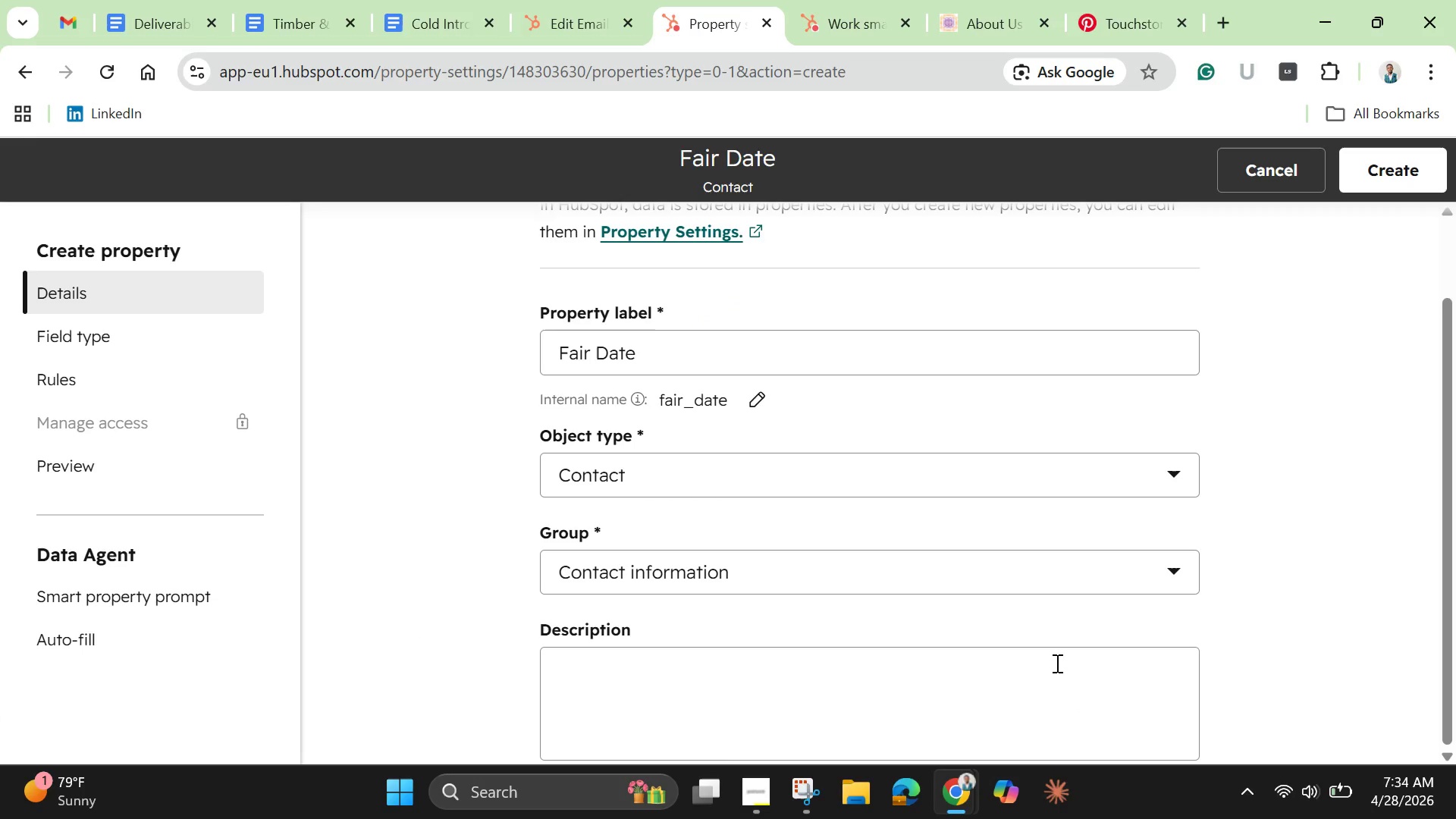 
wait(10.77)
 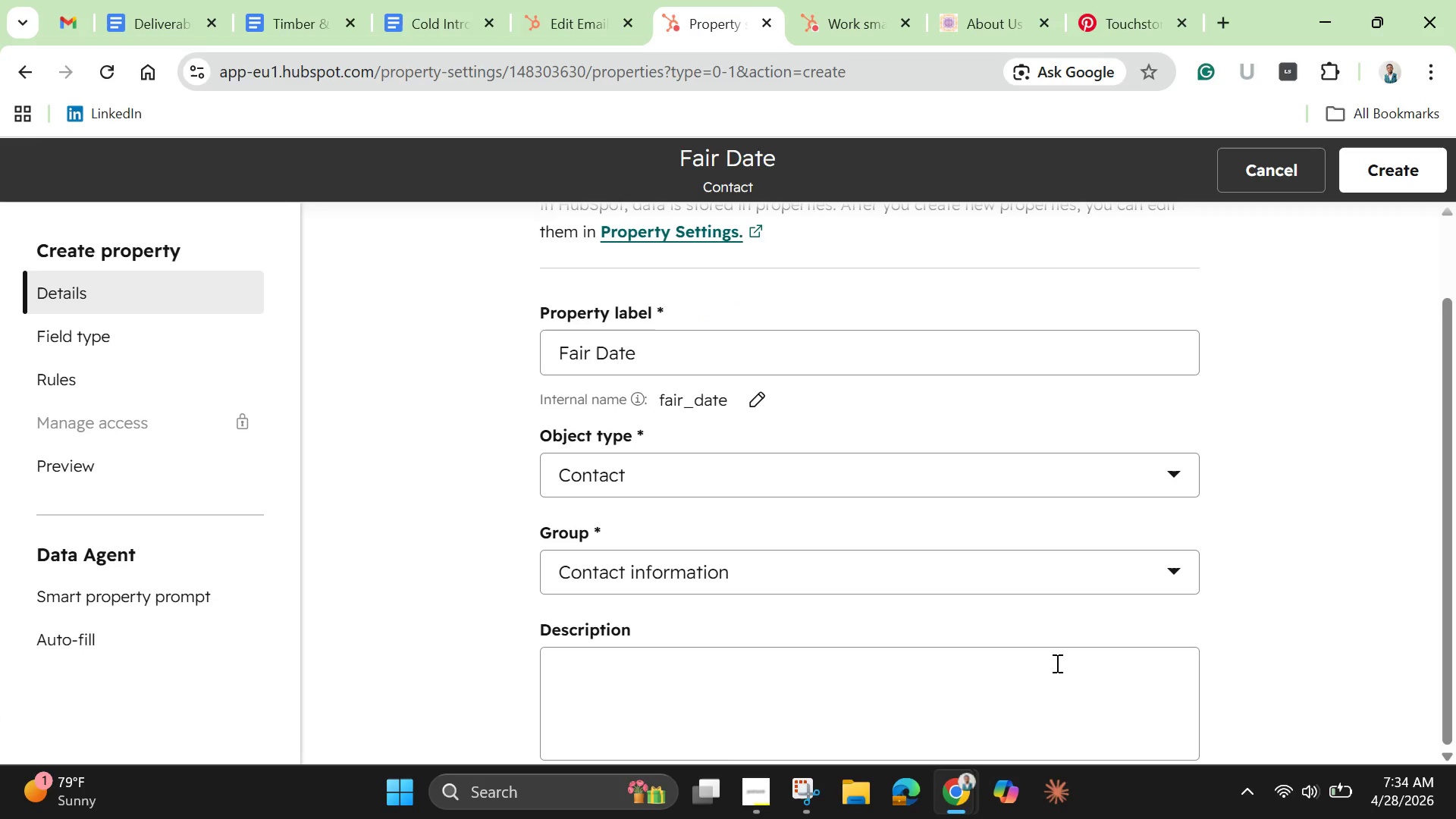 
scroll: coordinate [1056, 663], scroll_direction: down, amount: 3.0
 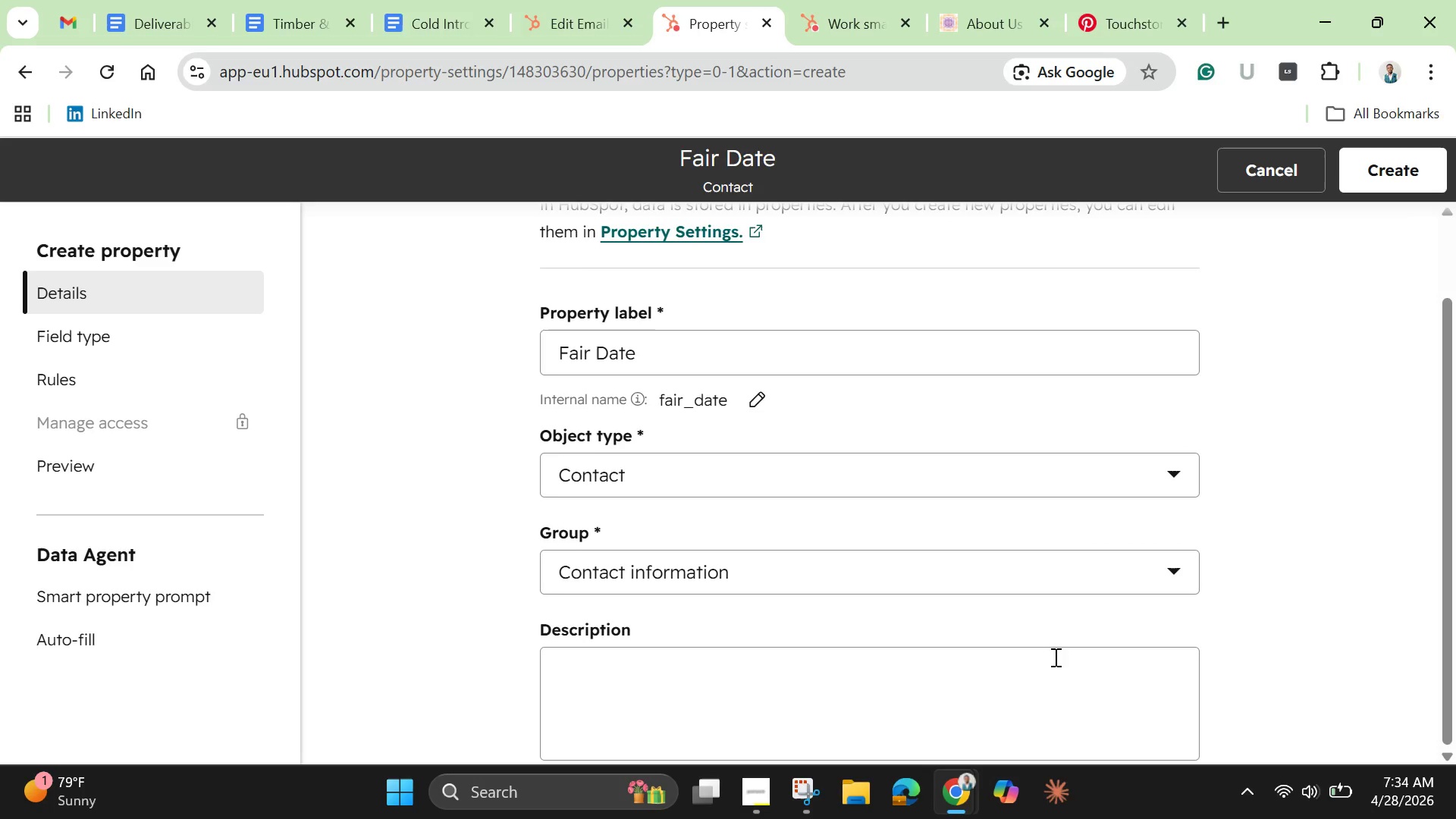 
scroll: coordinate [1049, 651], scroll_direction: up, amount: 6.0
 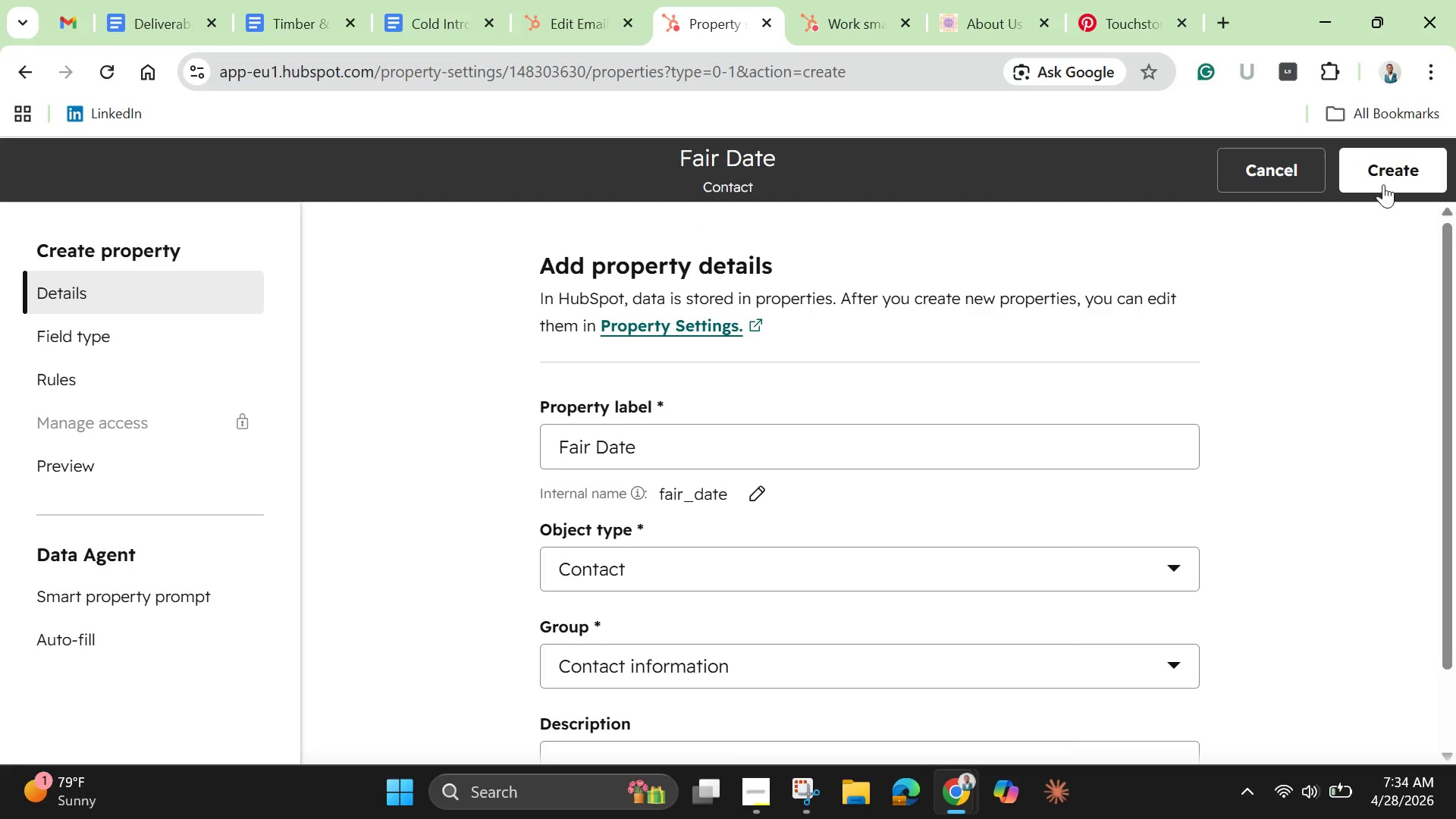 
left_click([1389, 172])
 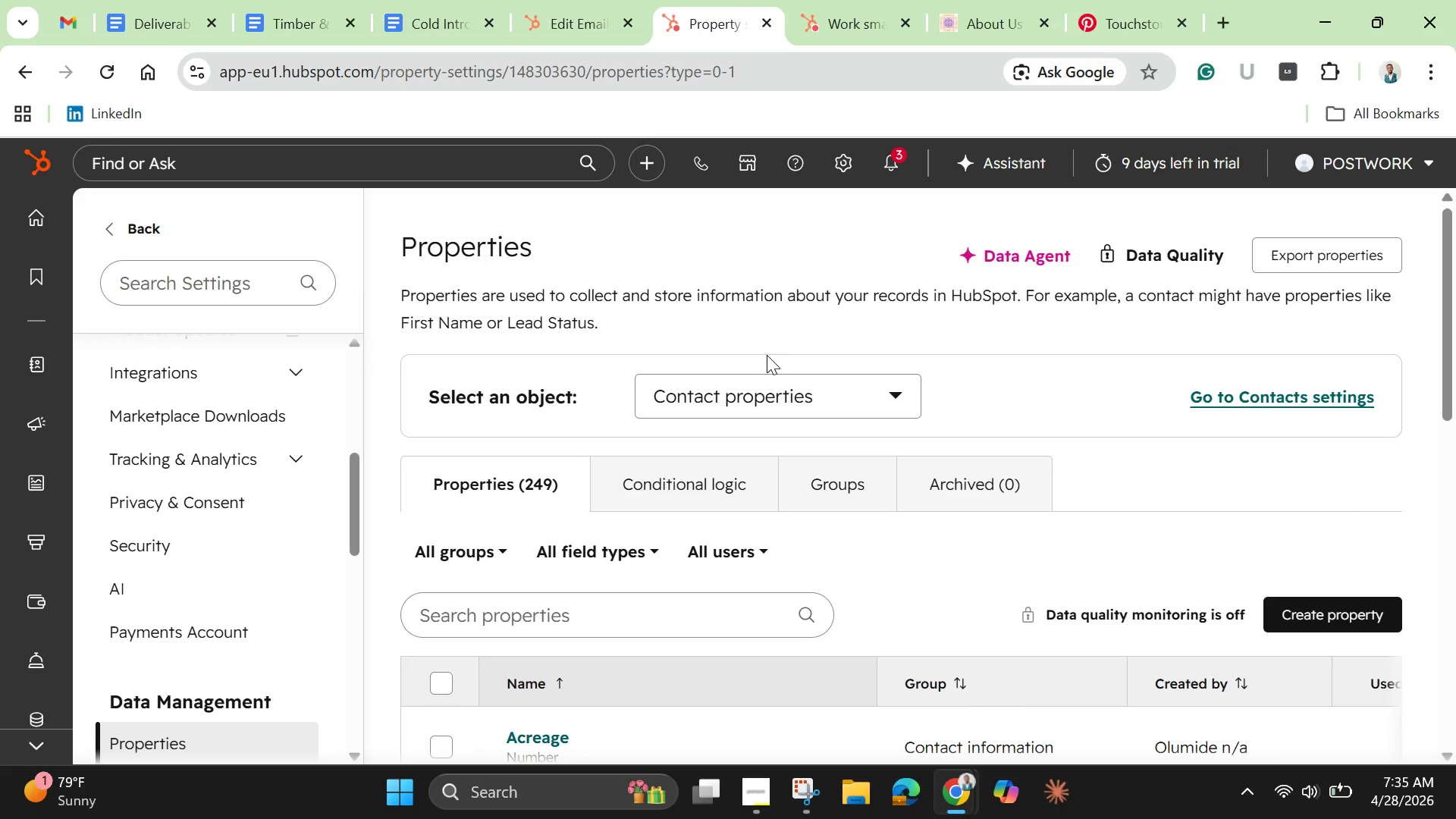 
wait(12.45)
 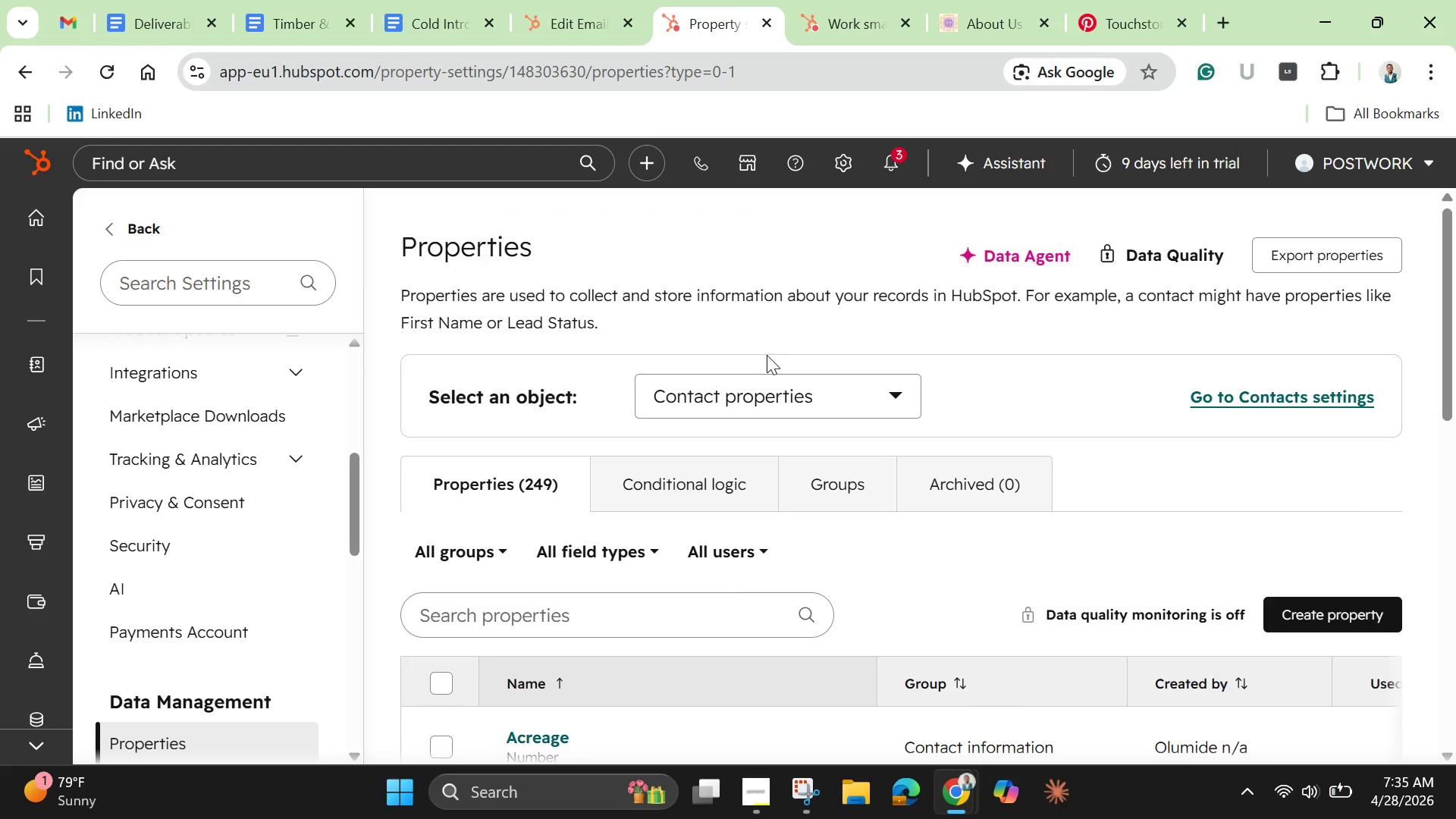 
scroll: coordinate [765, 416], scroll_direction: down, amount: 7.0
 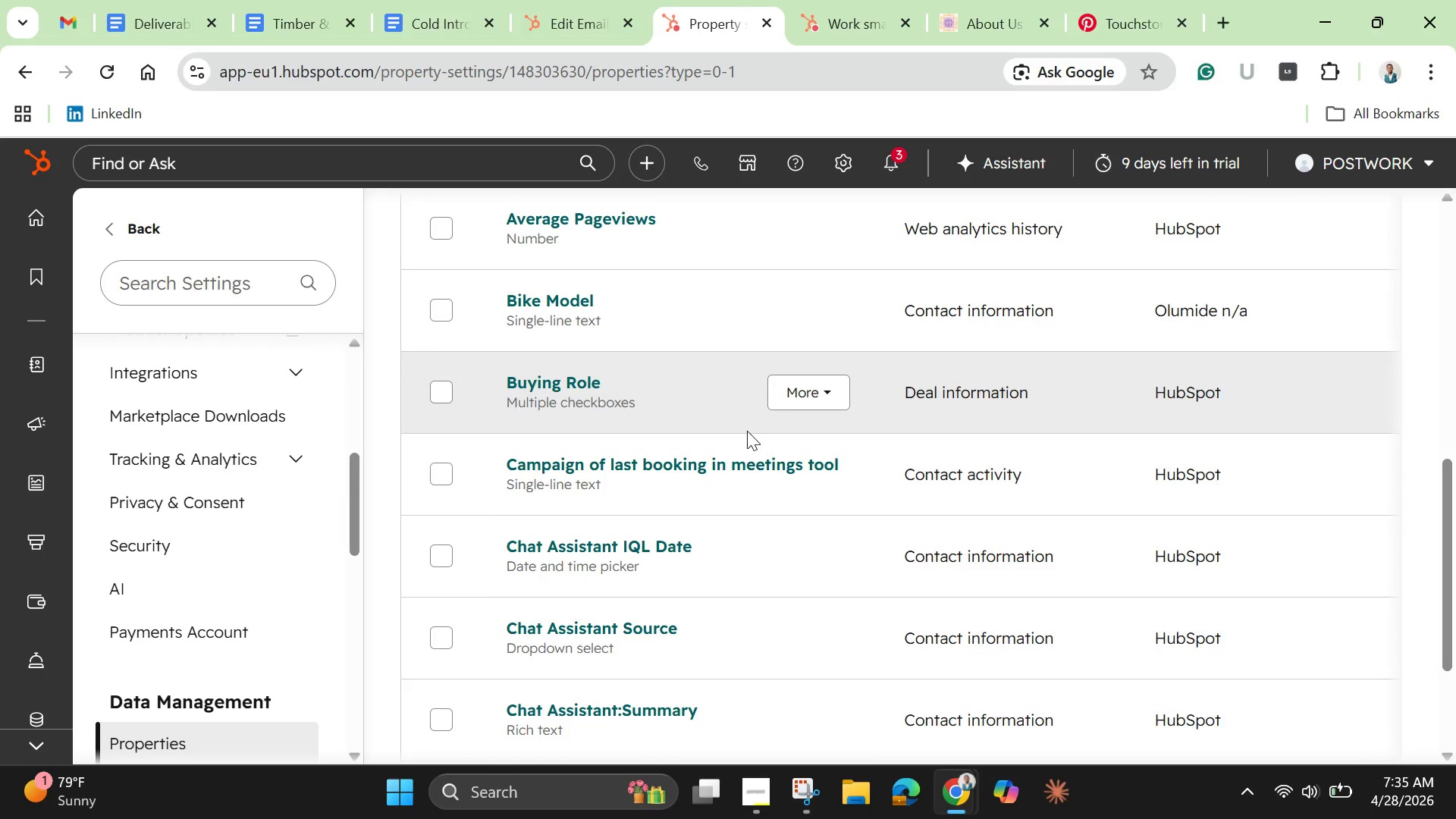 
scroll: coordinate [747, 431], scroll_direction: up, amount: 4.0
 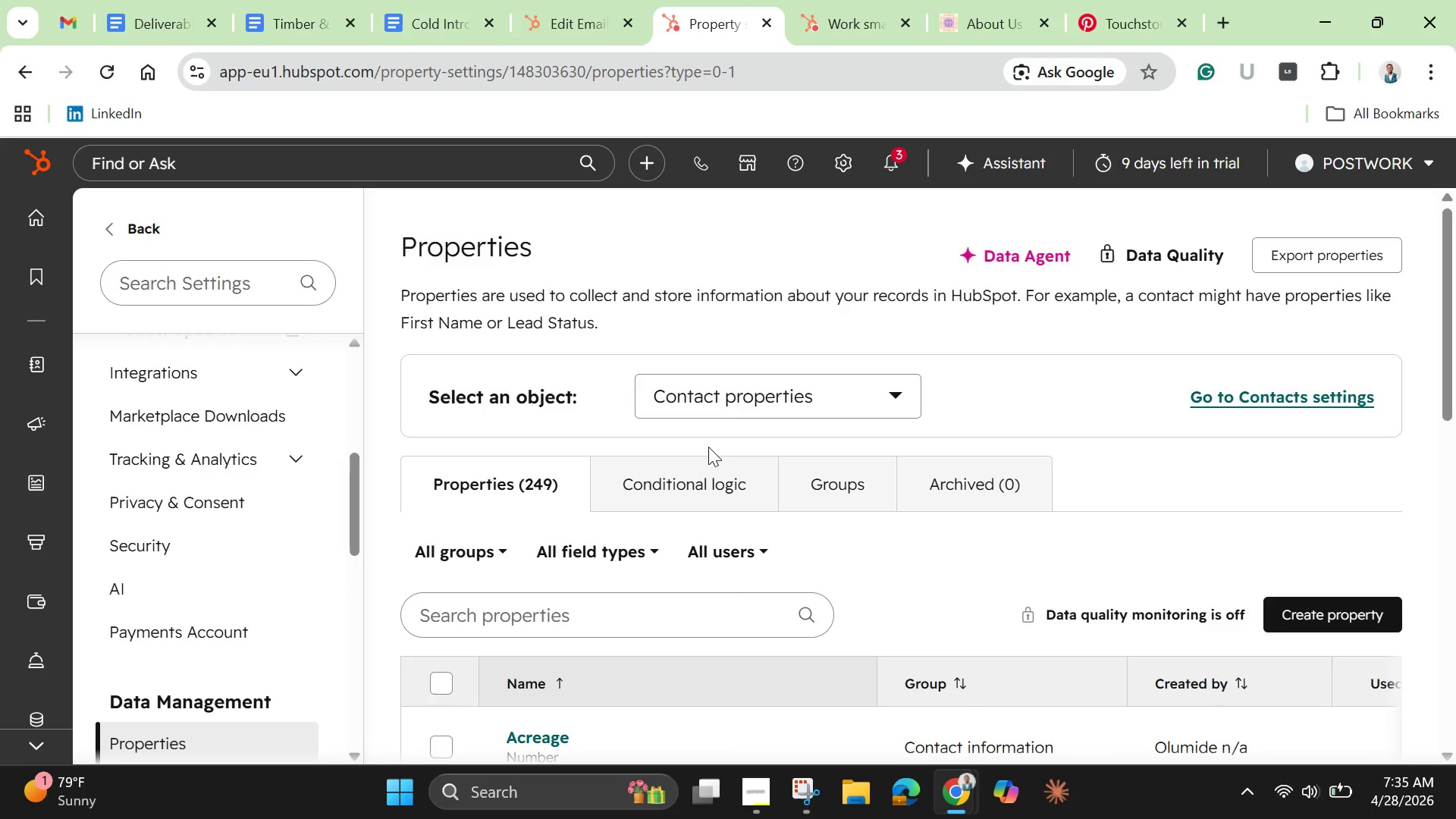 
wait(9.83)
 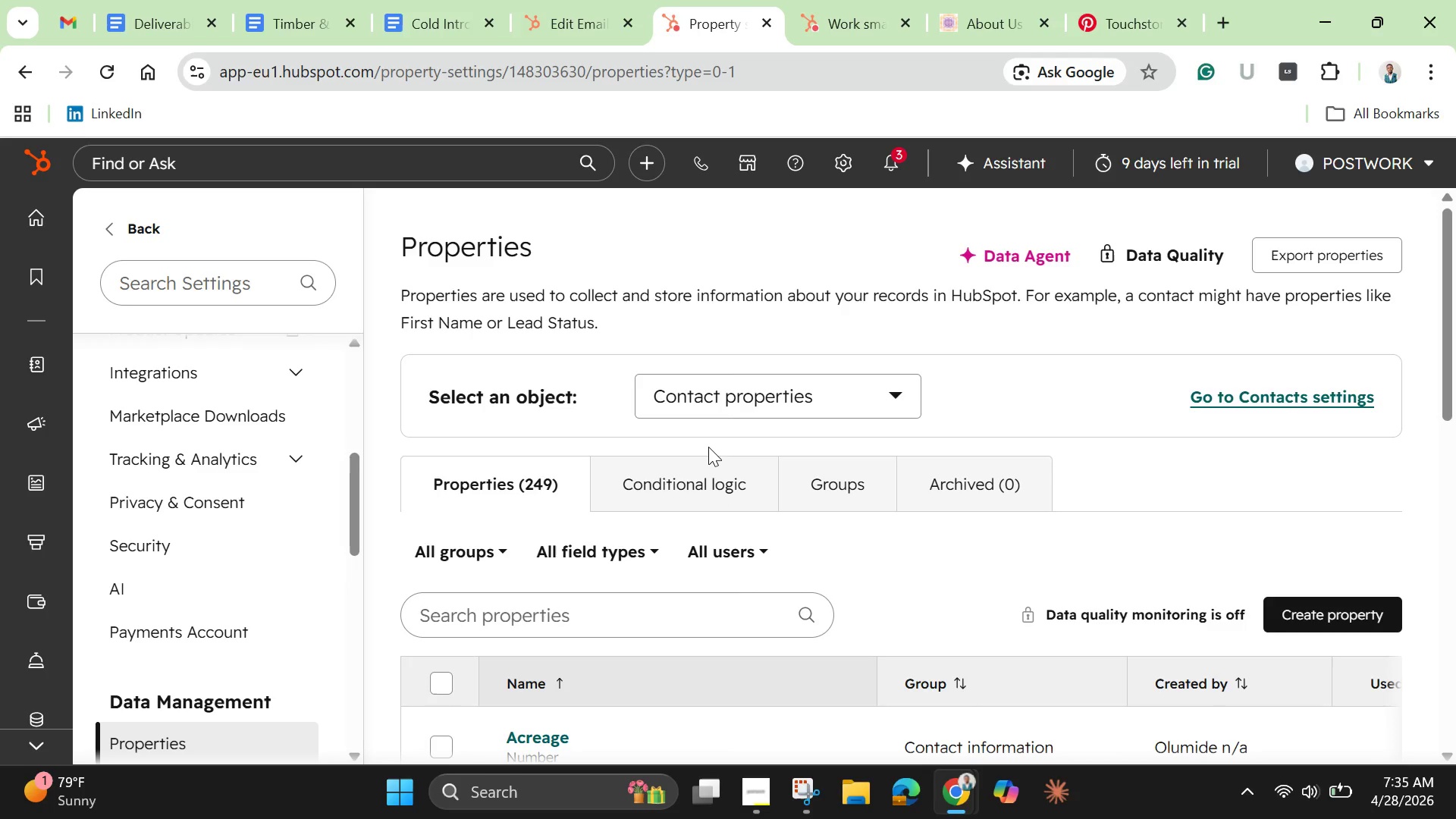 
scroll: coordinate [704, 419], scroll_direction: up, amount: 2.0
 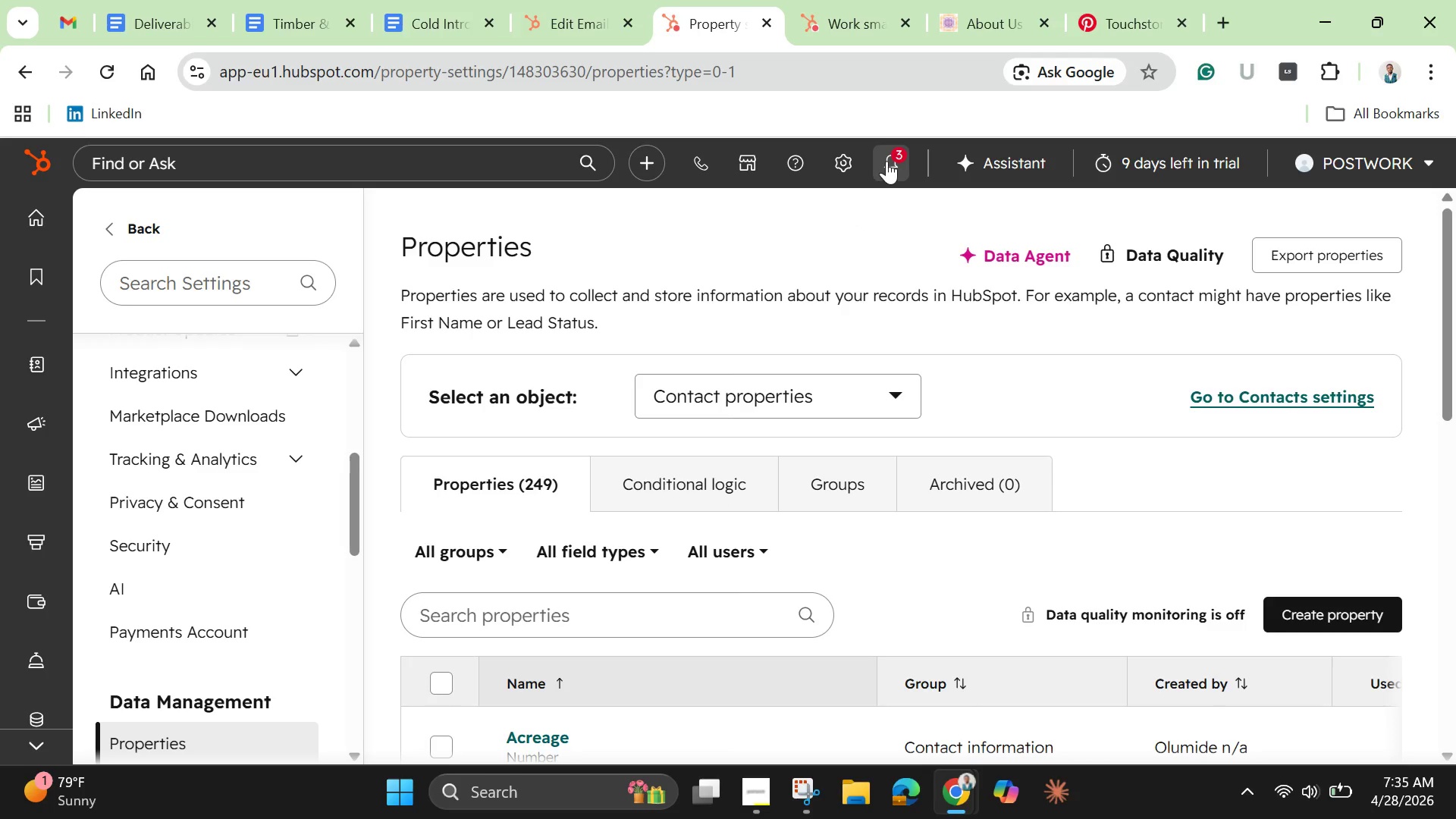 
left_click([886, 161])
 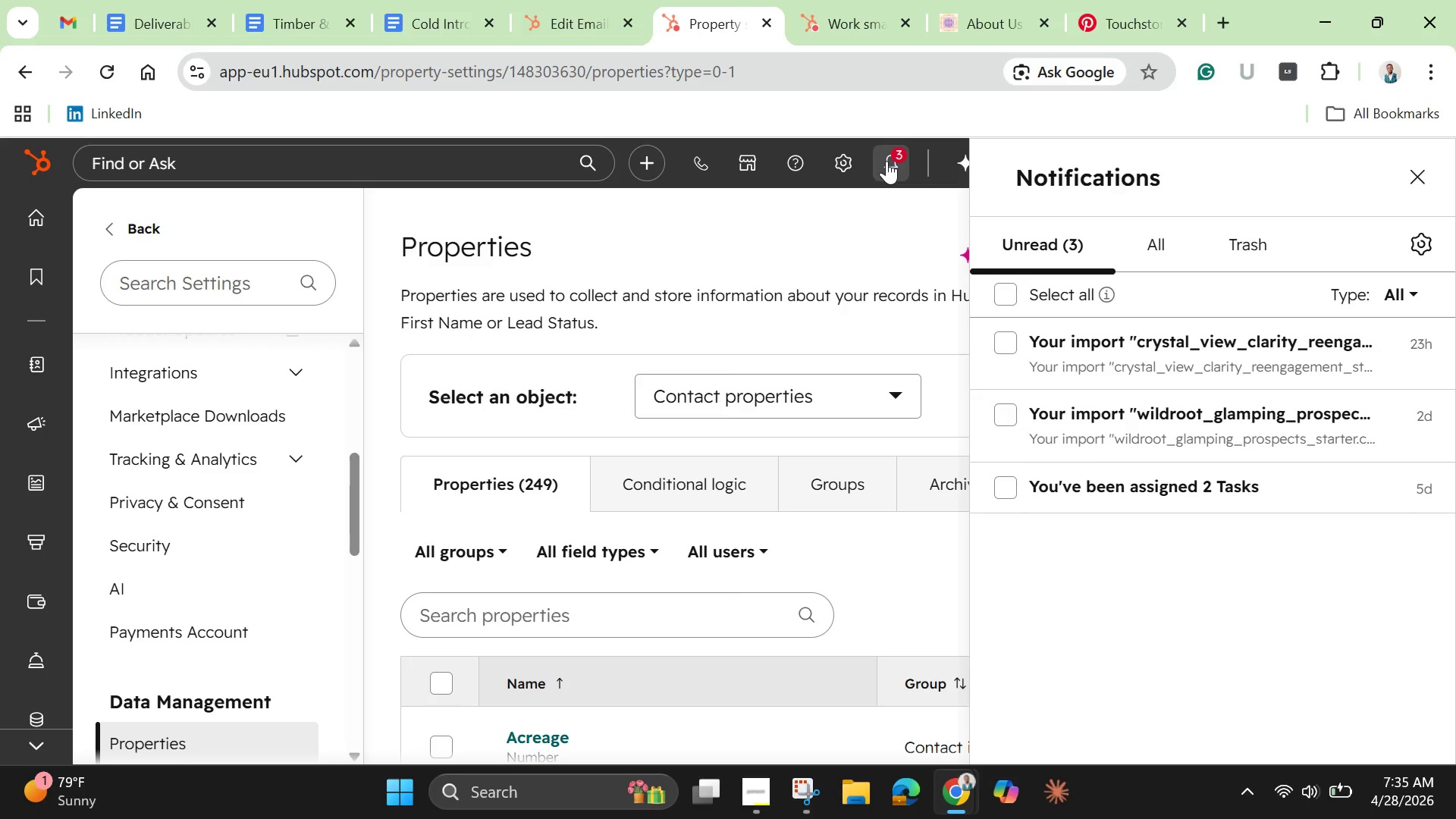 
left_click([886, 161])
 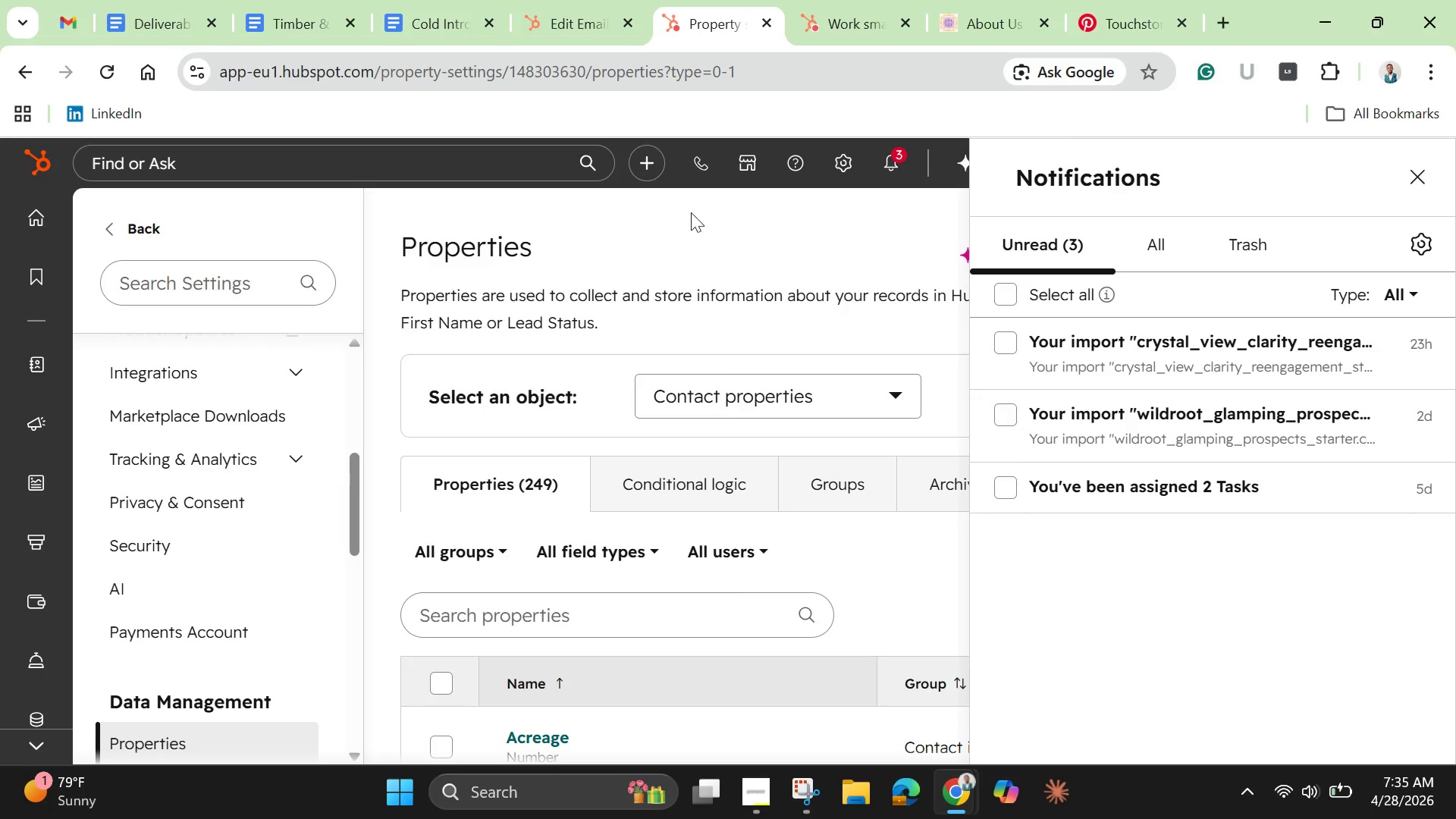 
left_click([688, 221])
 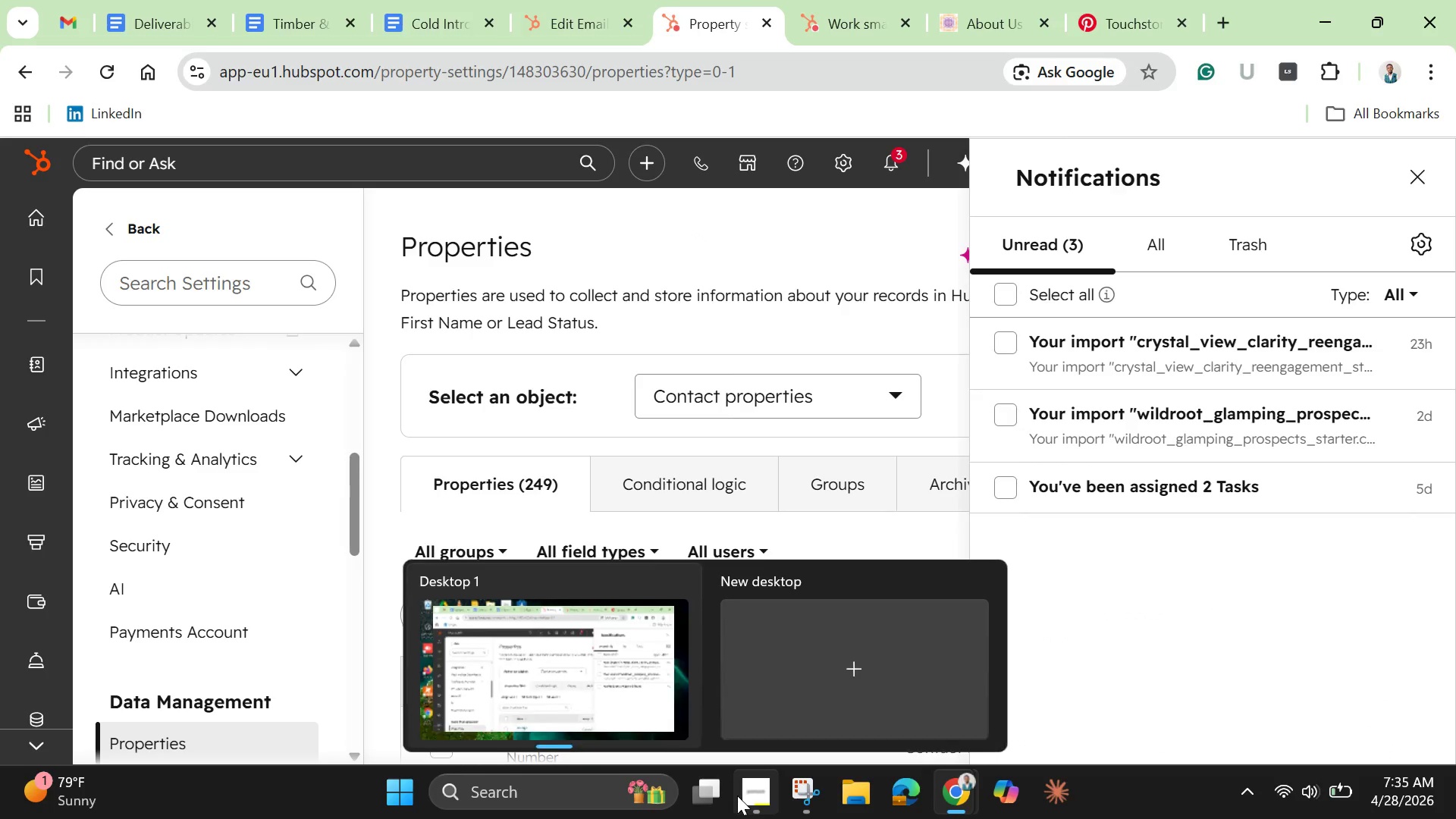 
left_click([752, 791])